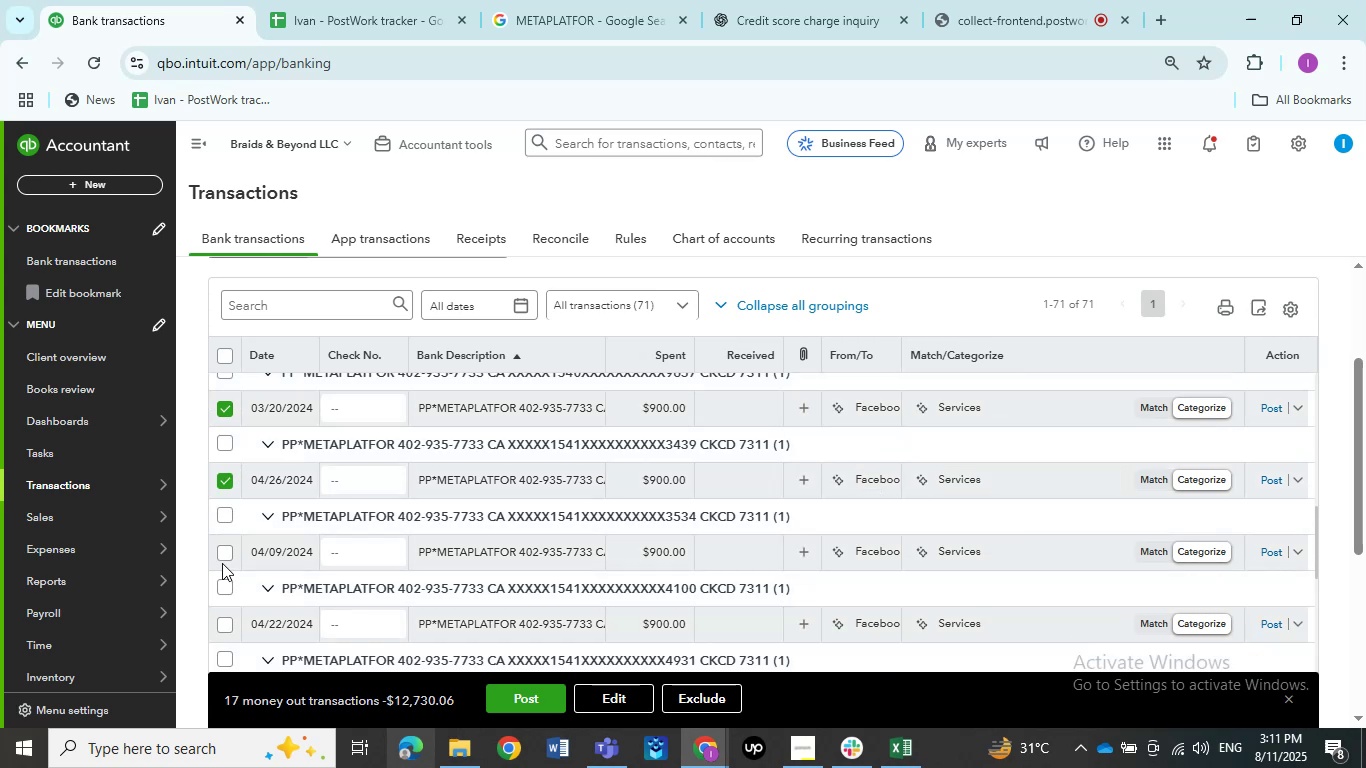 
left_click([222, 556])
 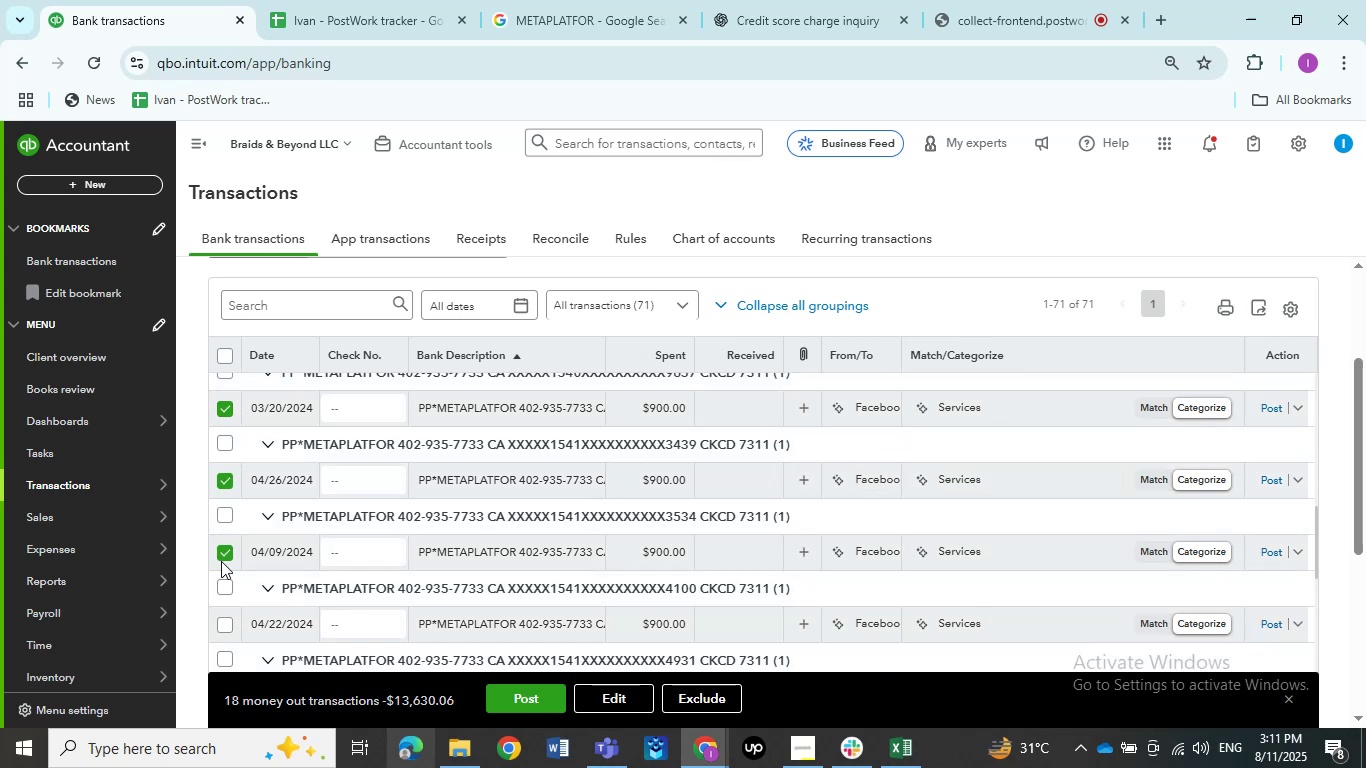 
scroll: coordinate [287, 545], scroll_direction: down, amount: 1.0
 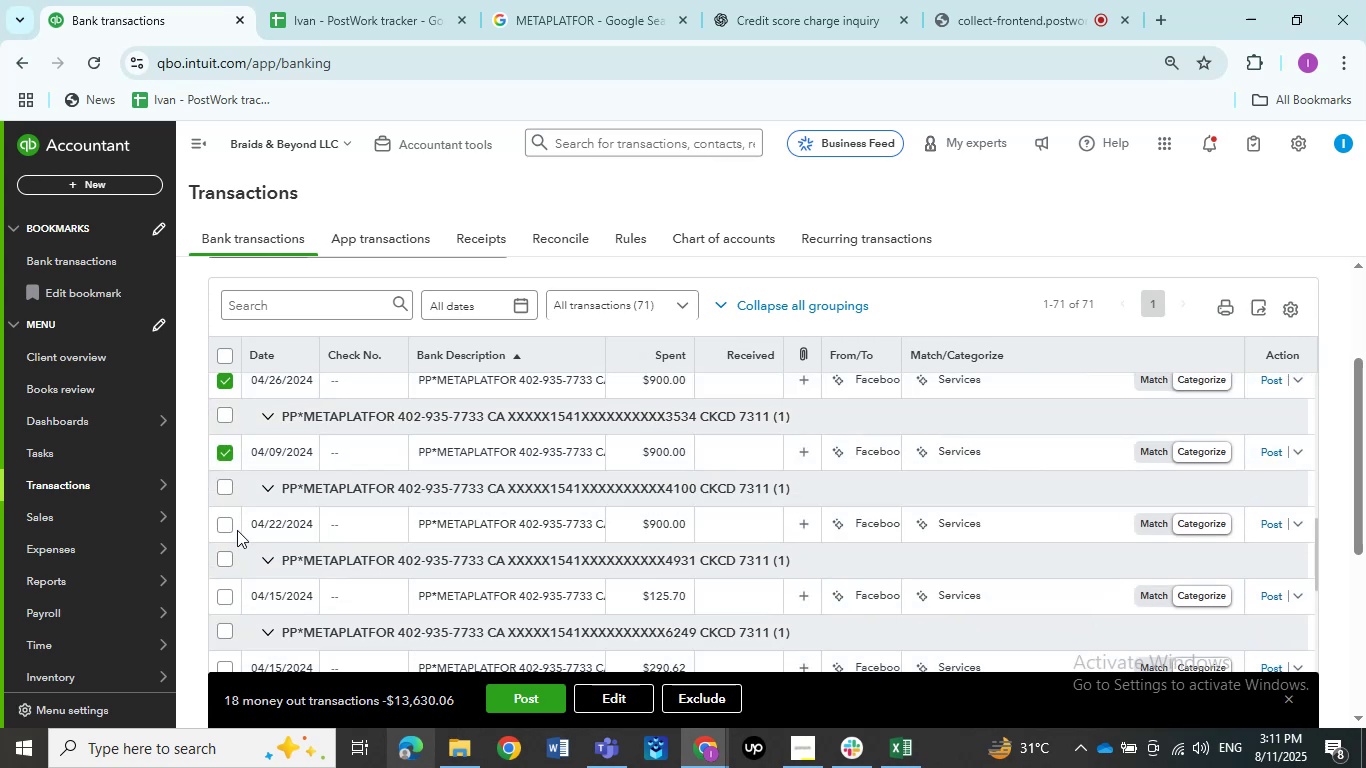 
left_click([228, 524])
 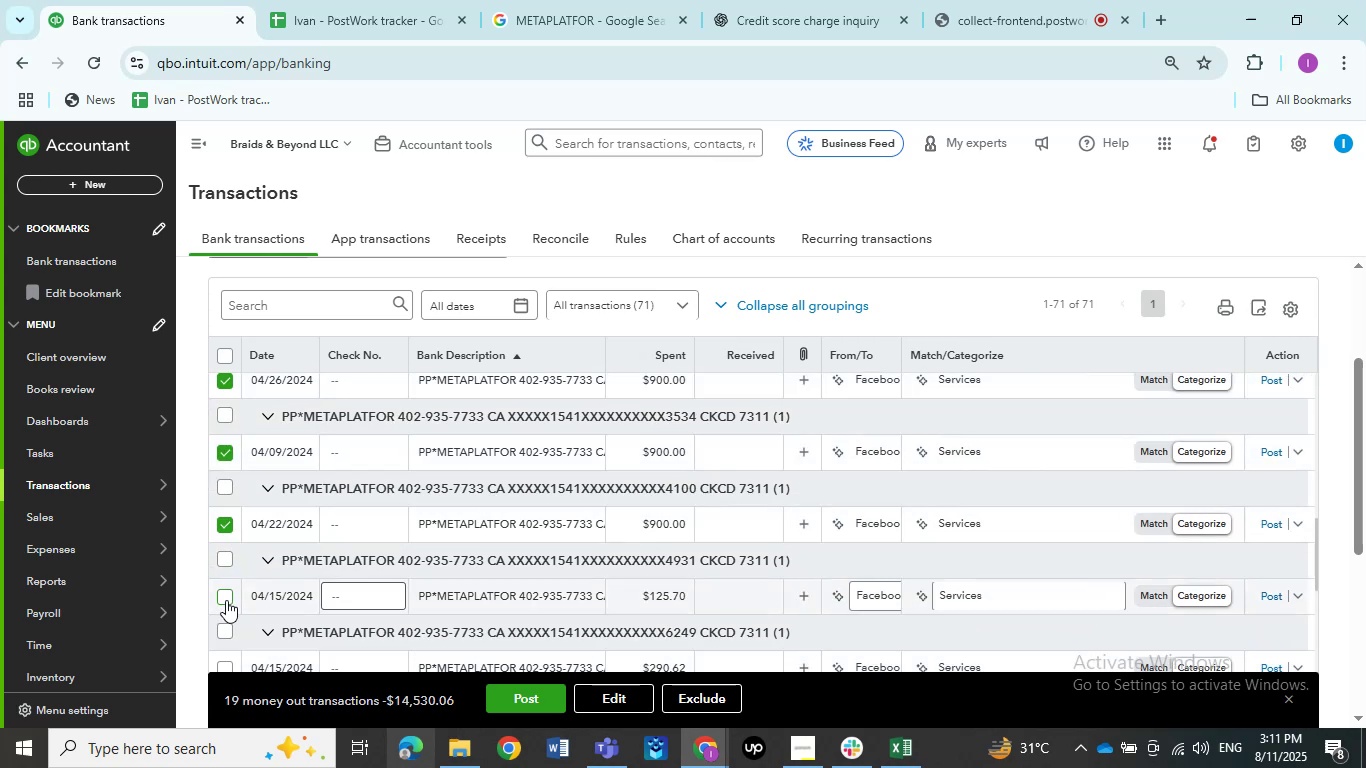 
left_click([226, 600])
 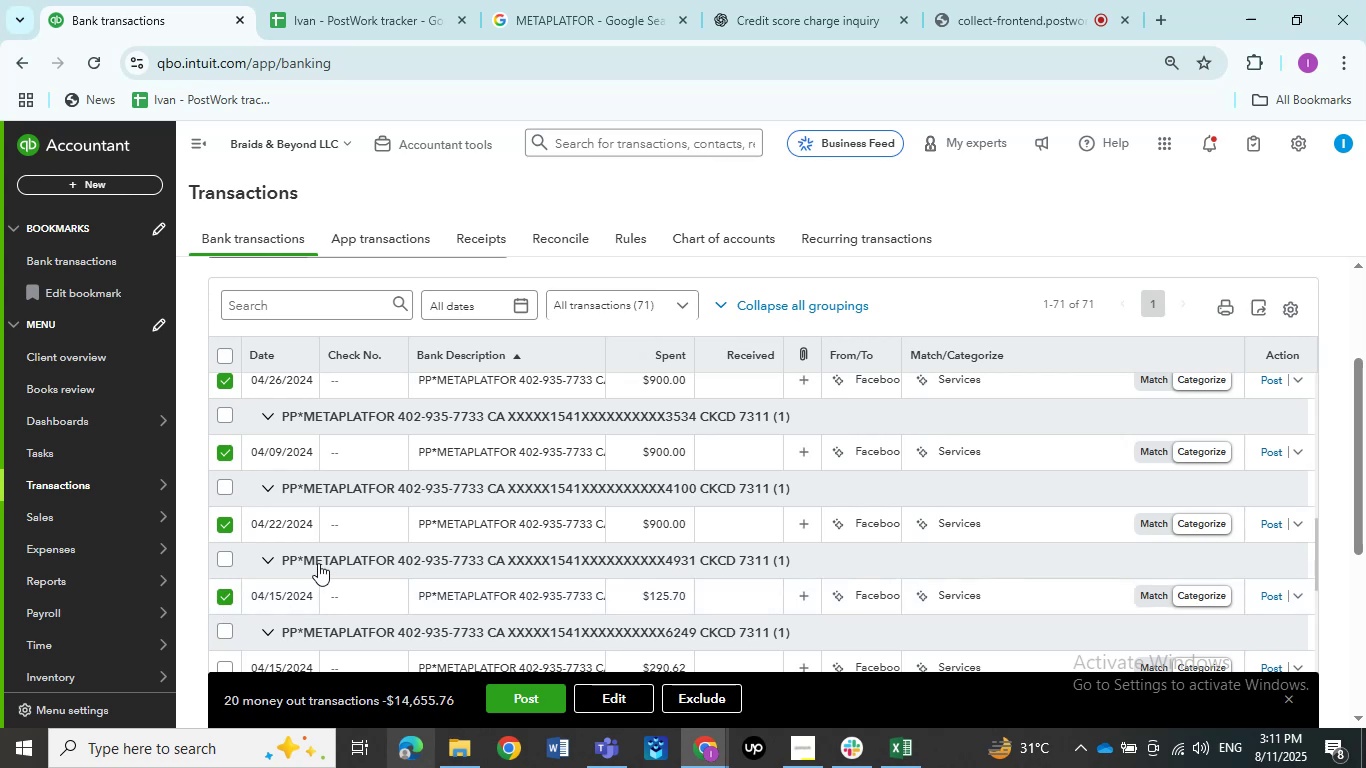 
scroll: coordinate [325, 558], scroll_direction: down, amount: 2.0
 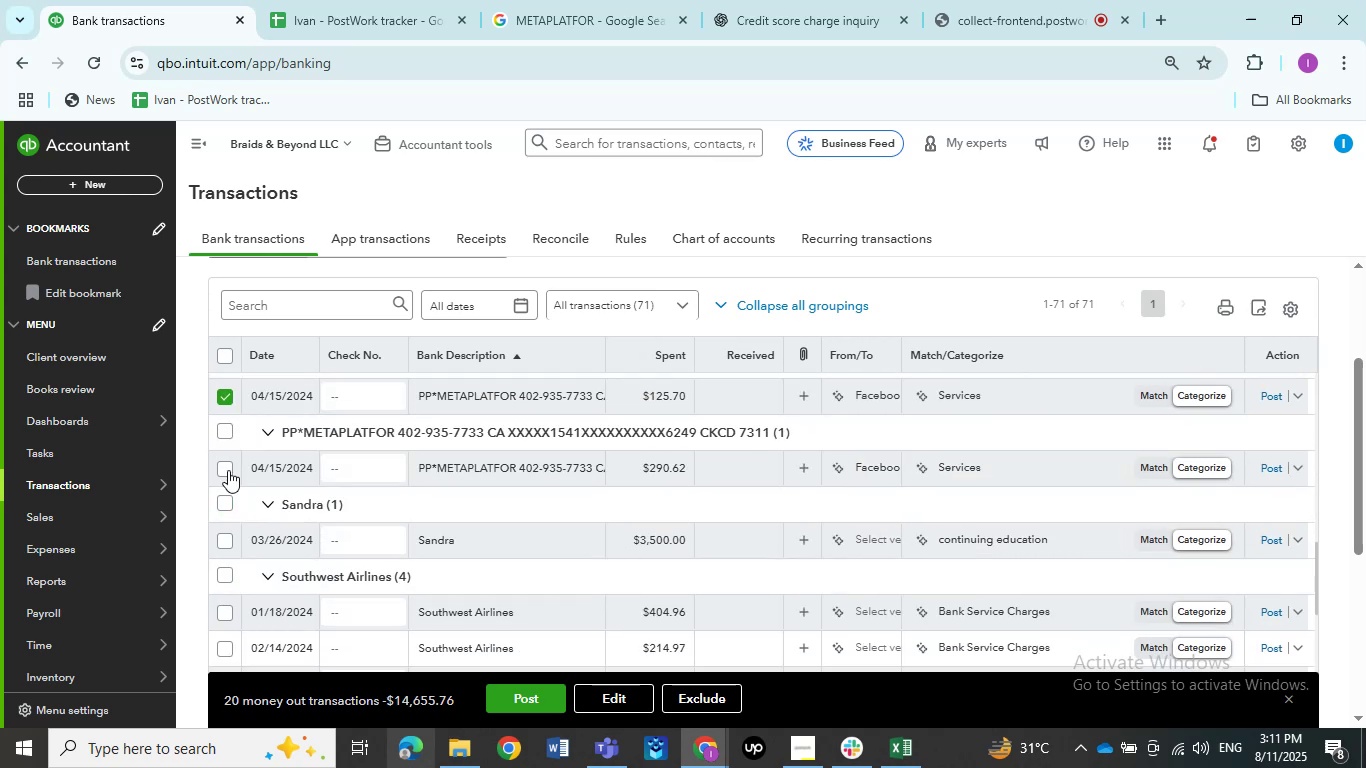 
left_click([223, 470])
 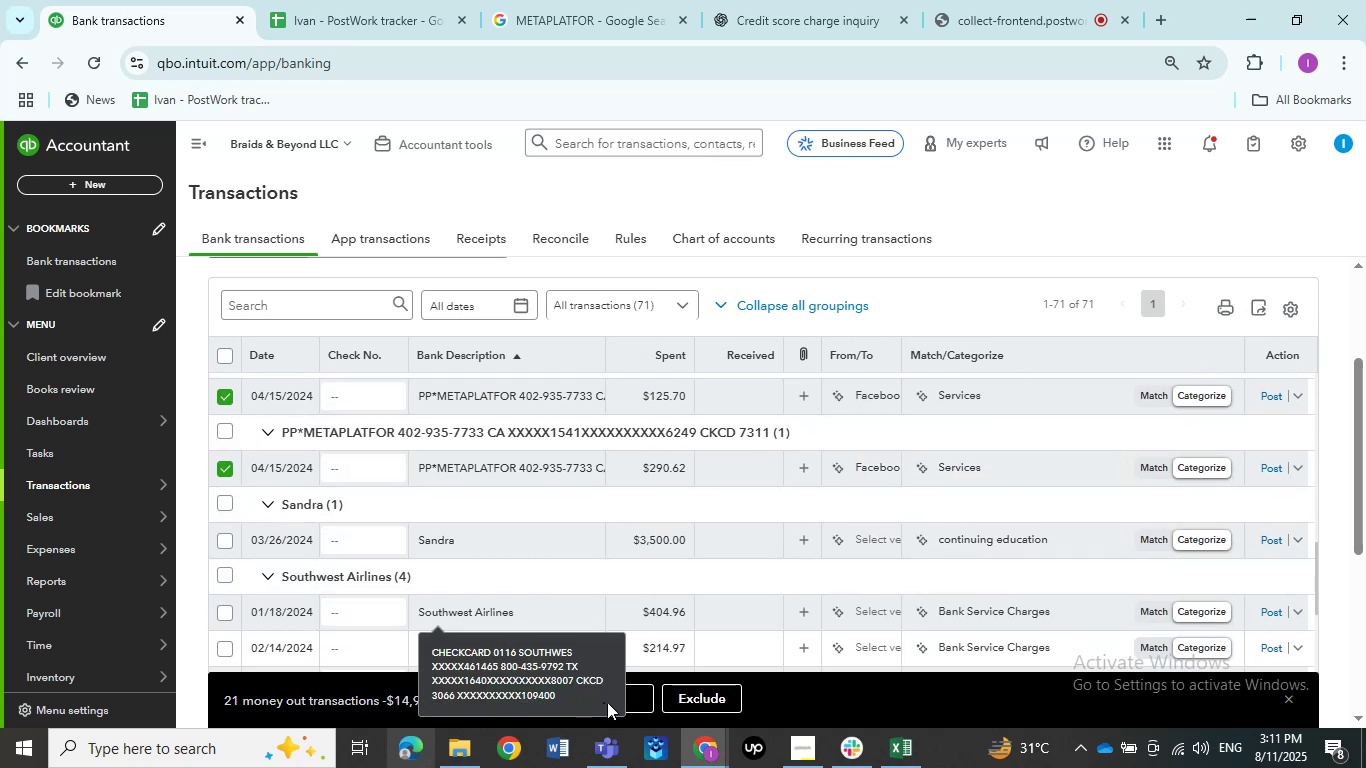 
left_click([629, 702])
 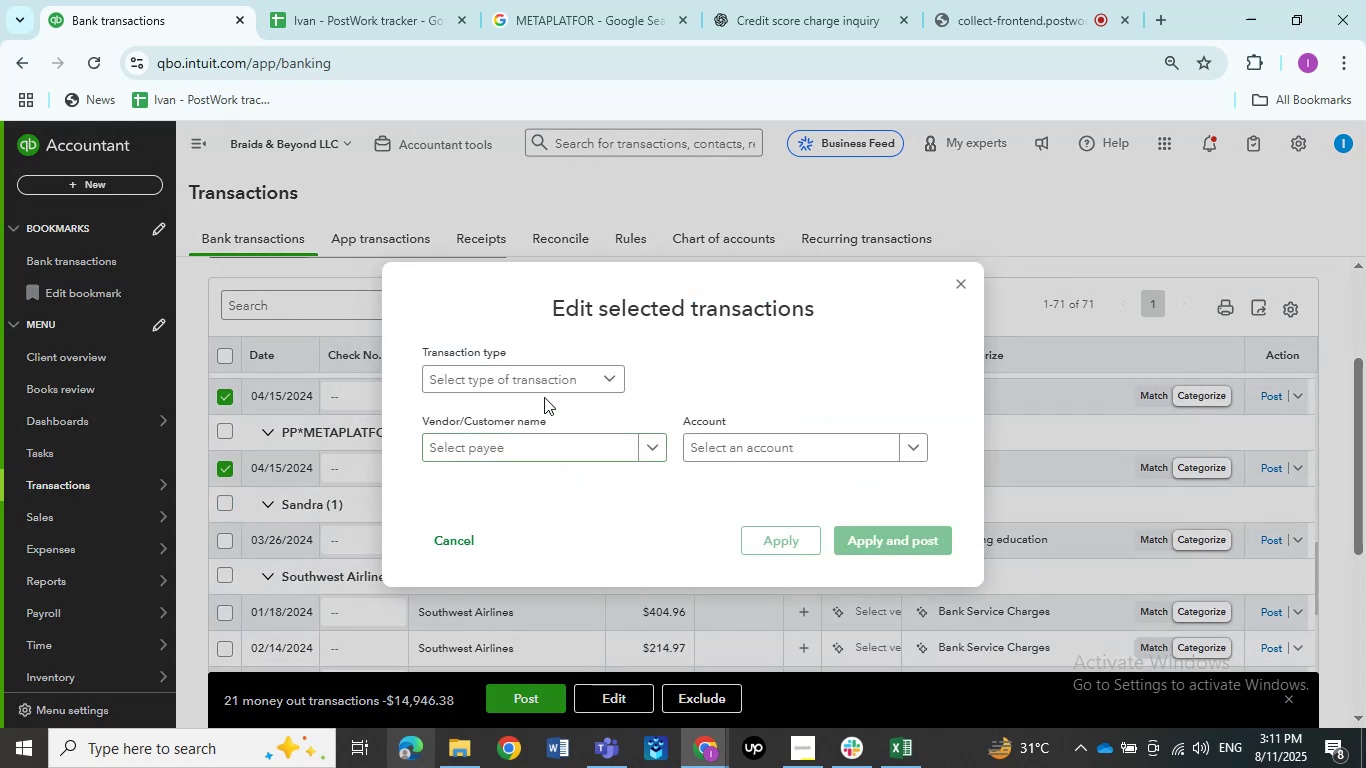 
left_click([542, 385])
 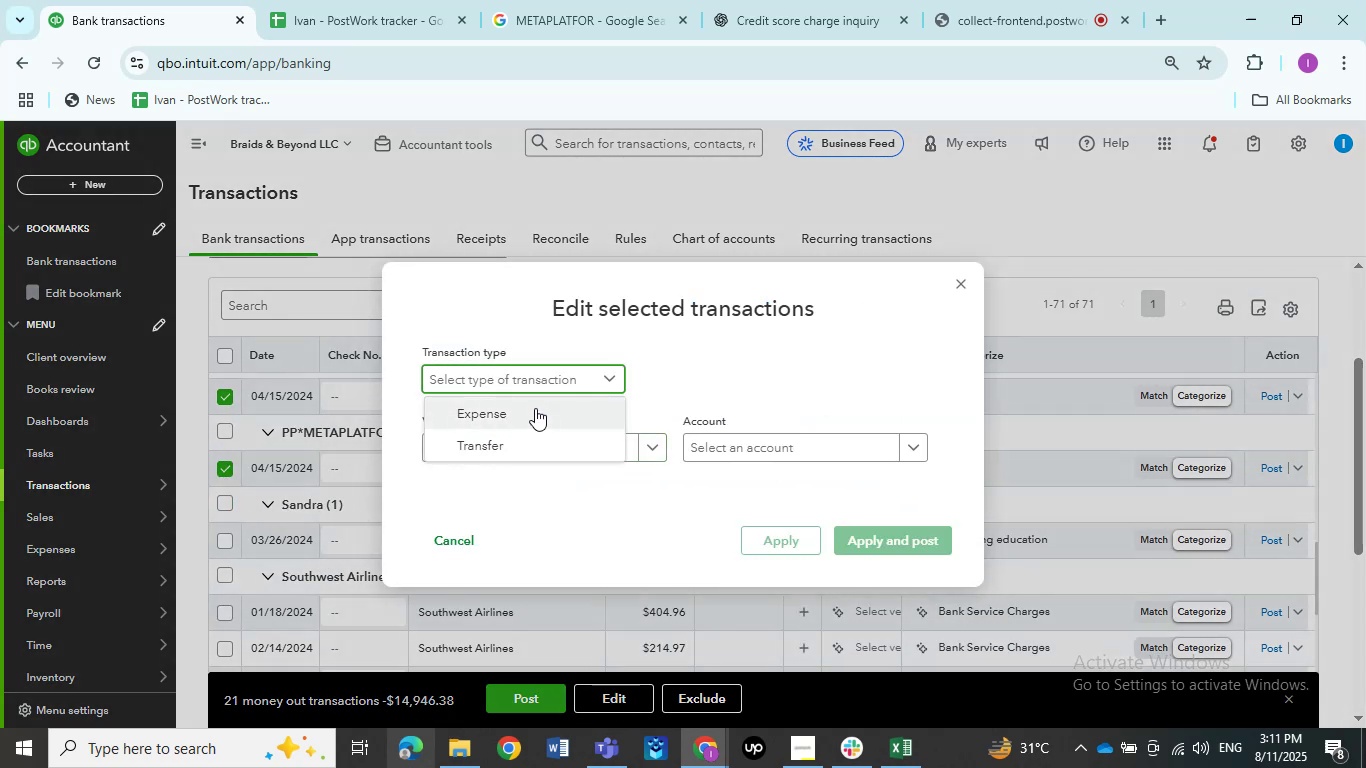 
left_click([535, 408])
 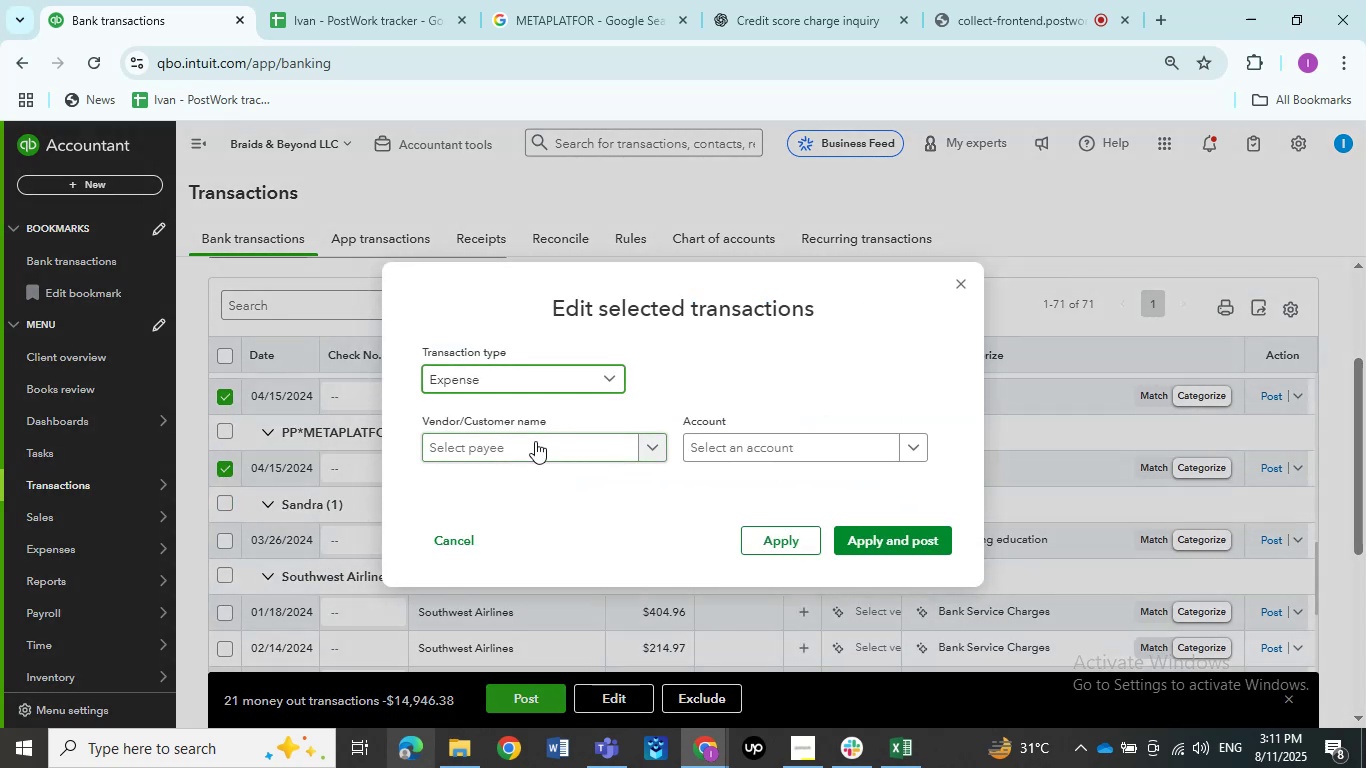 
left_click([535, 441])
 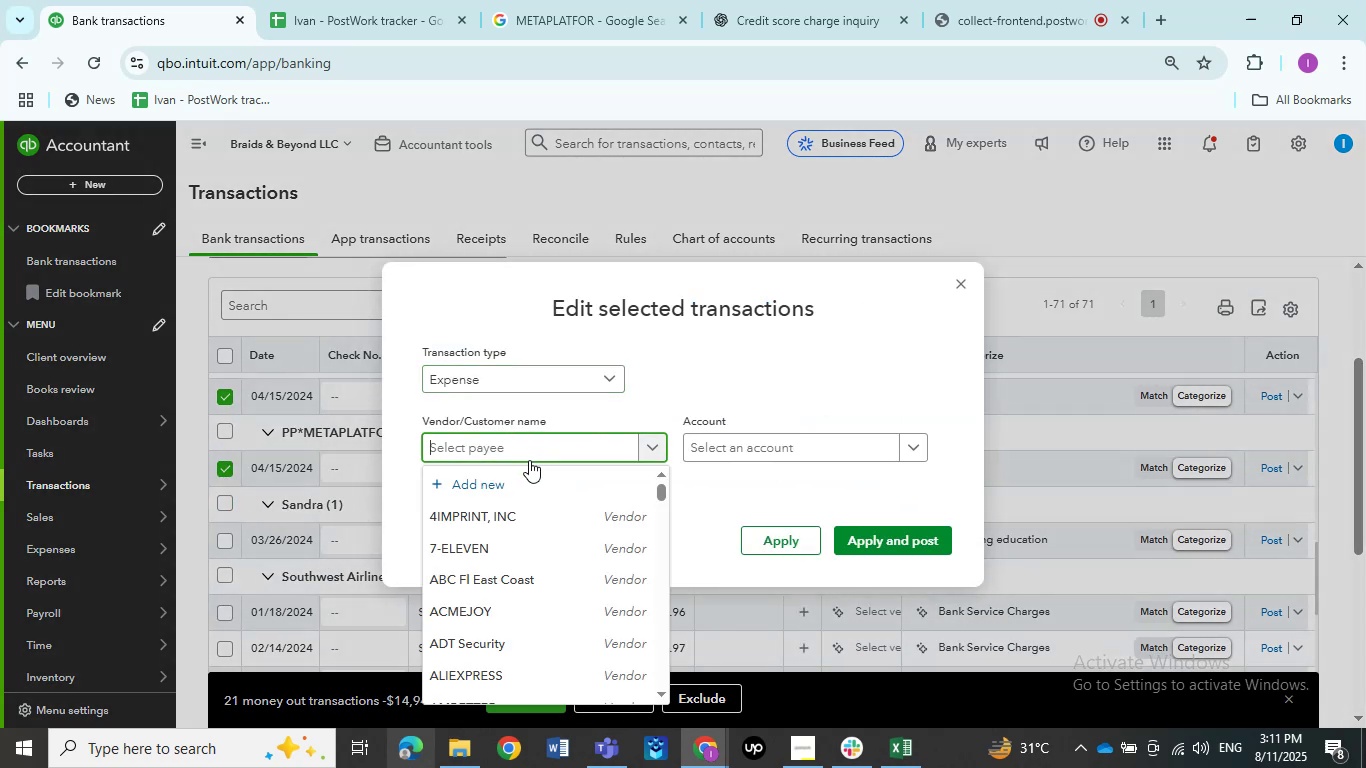 
key(Control+V)
 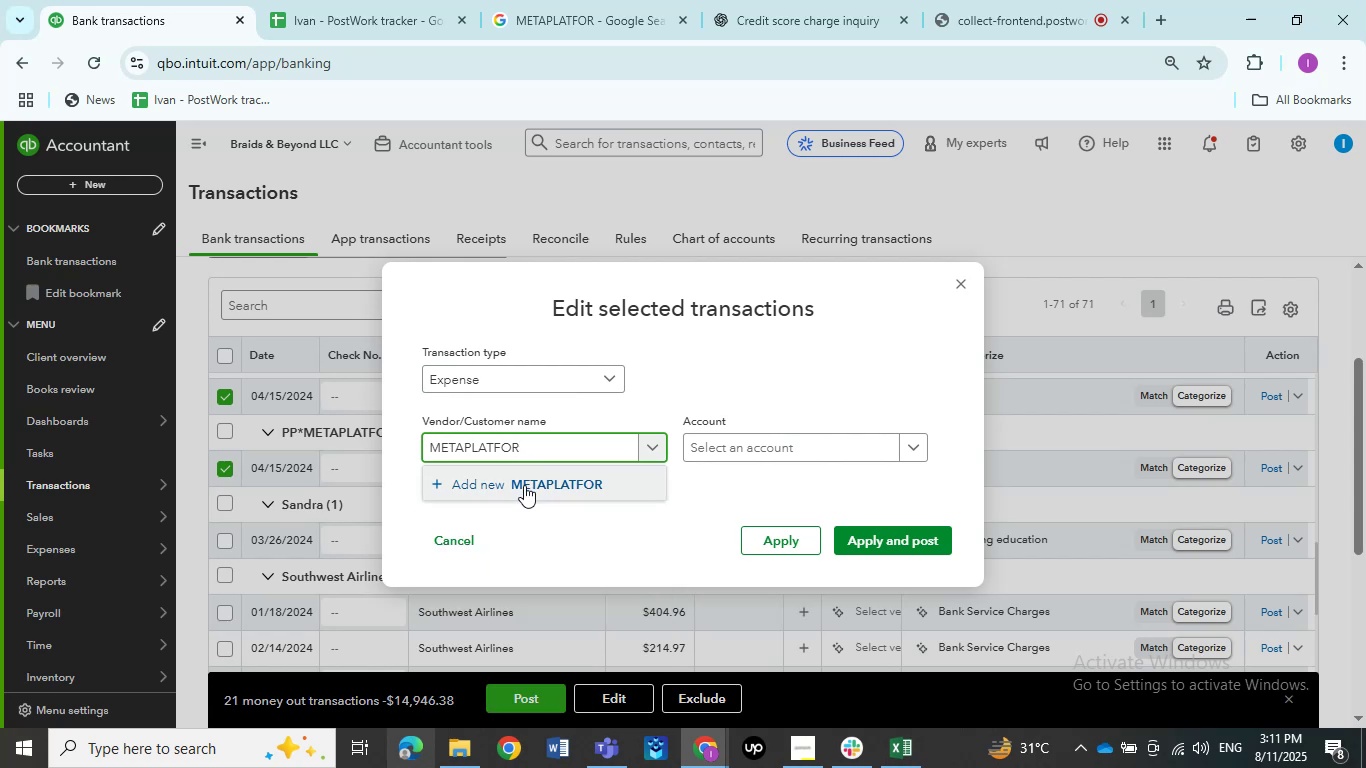 
left_click([524, 485])
 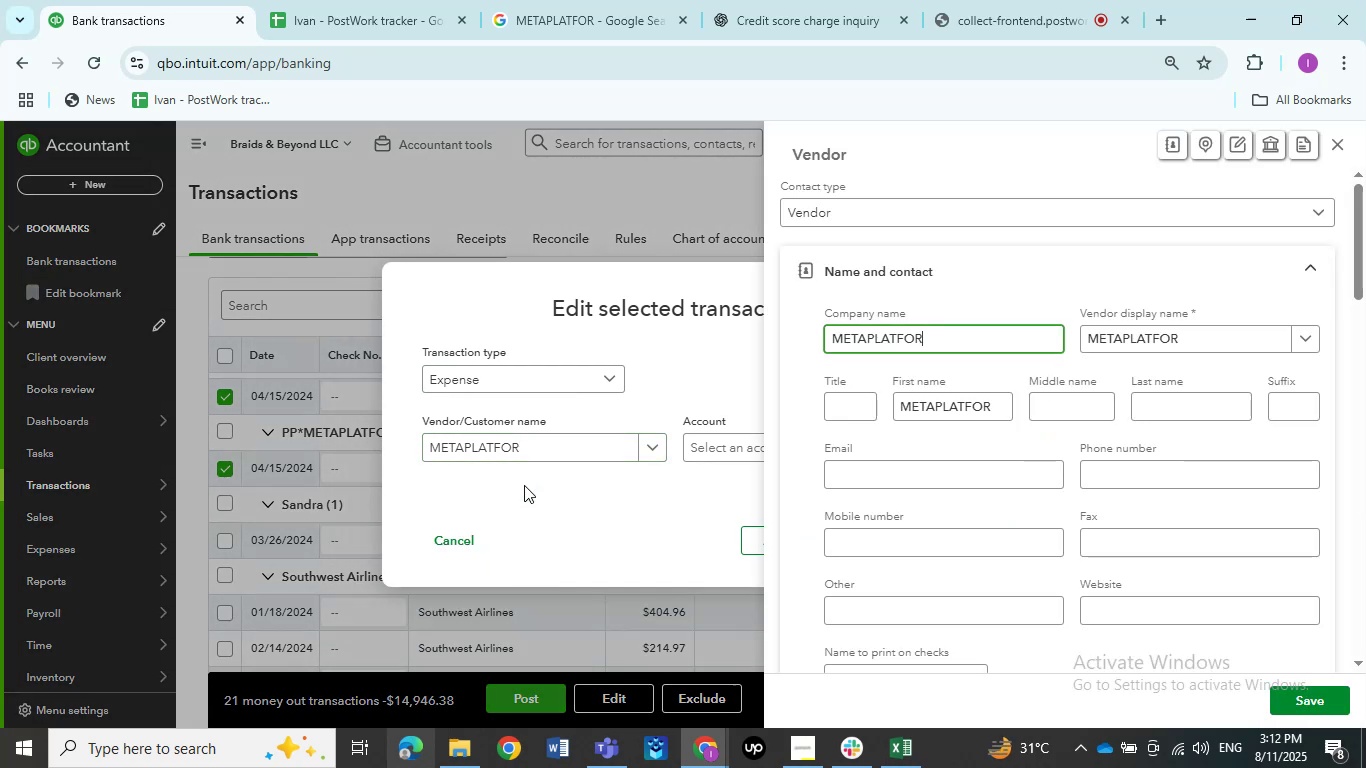 
wait(10.78)
 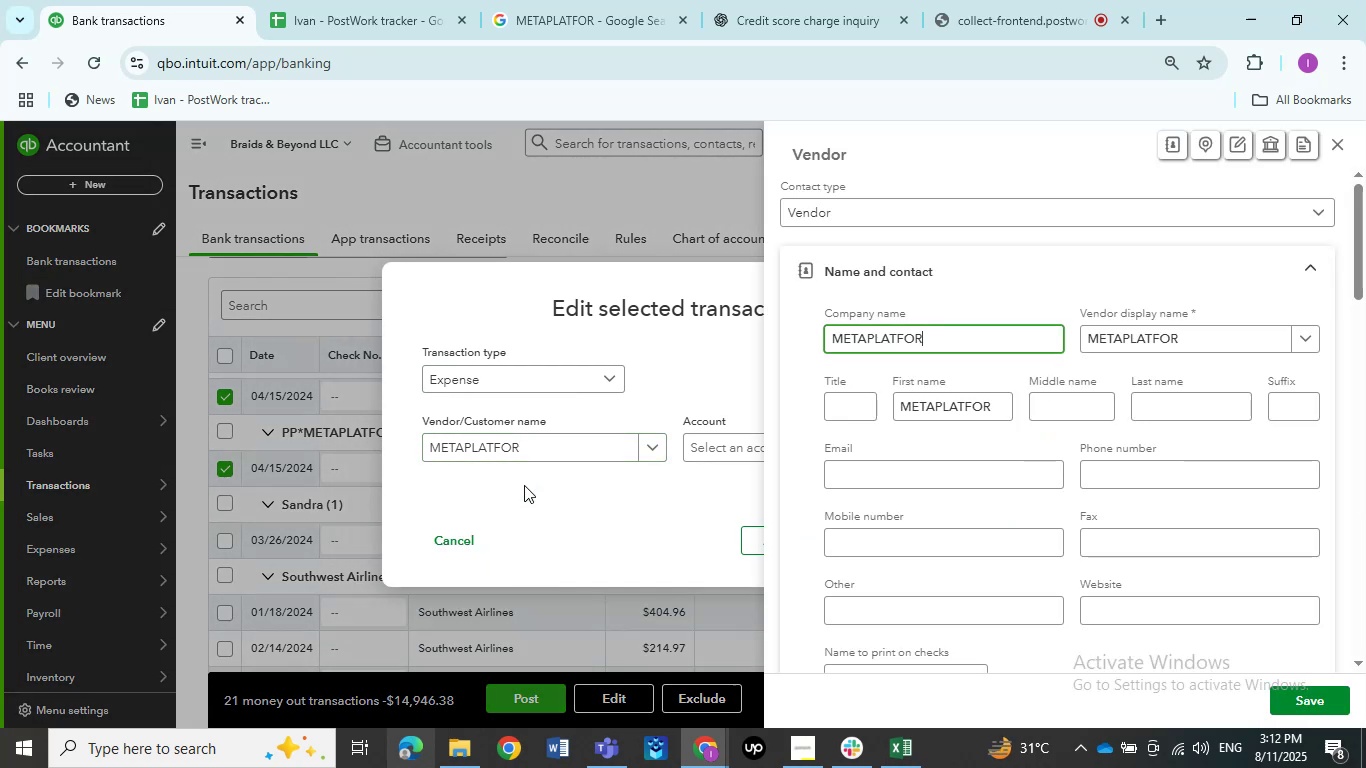 
left_click([1323, 704])
 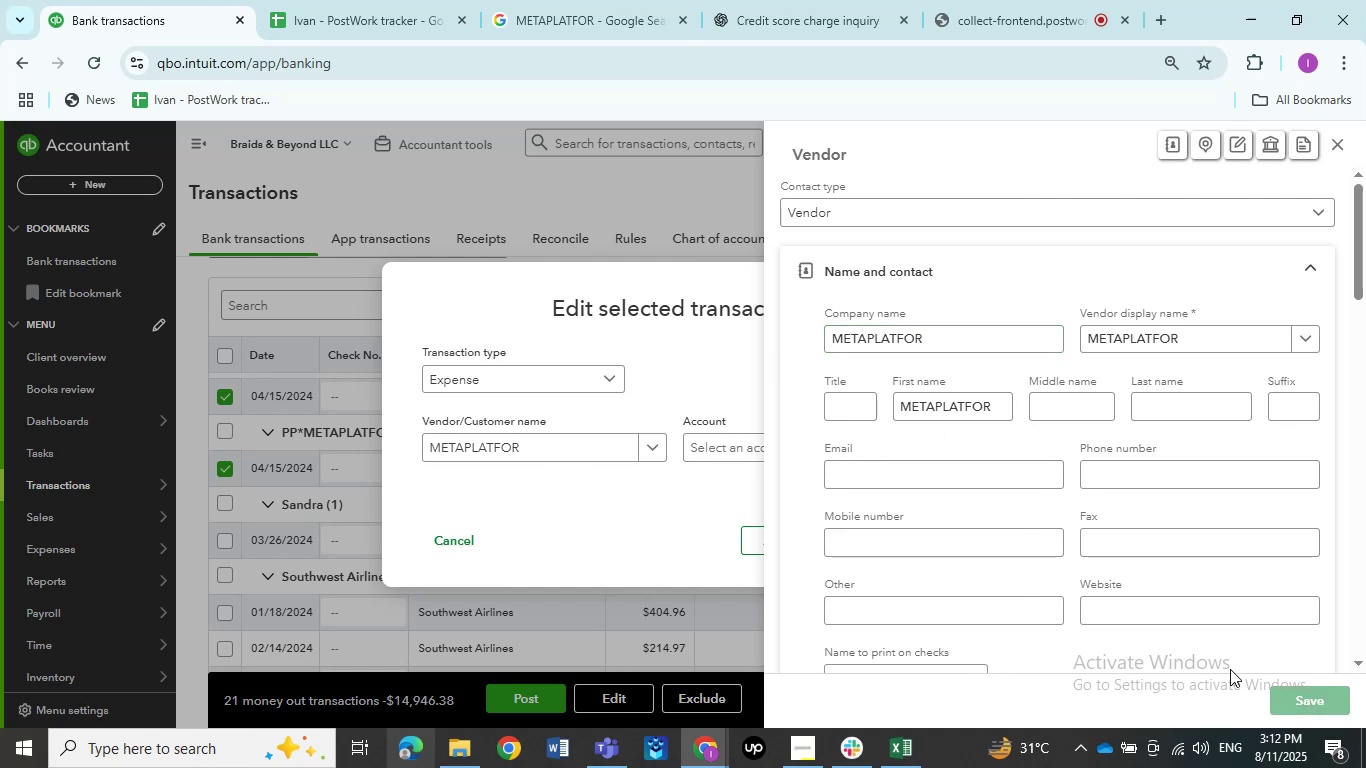 
mouse_move([951, 461])
 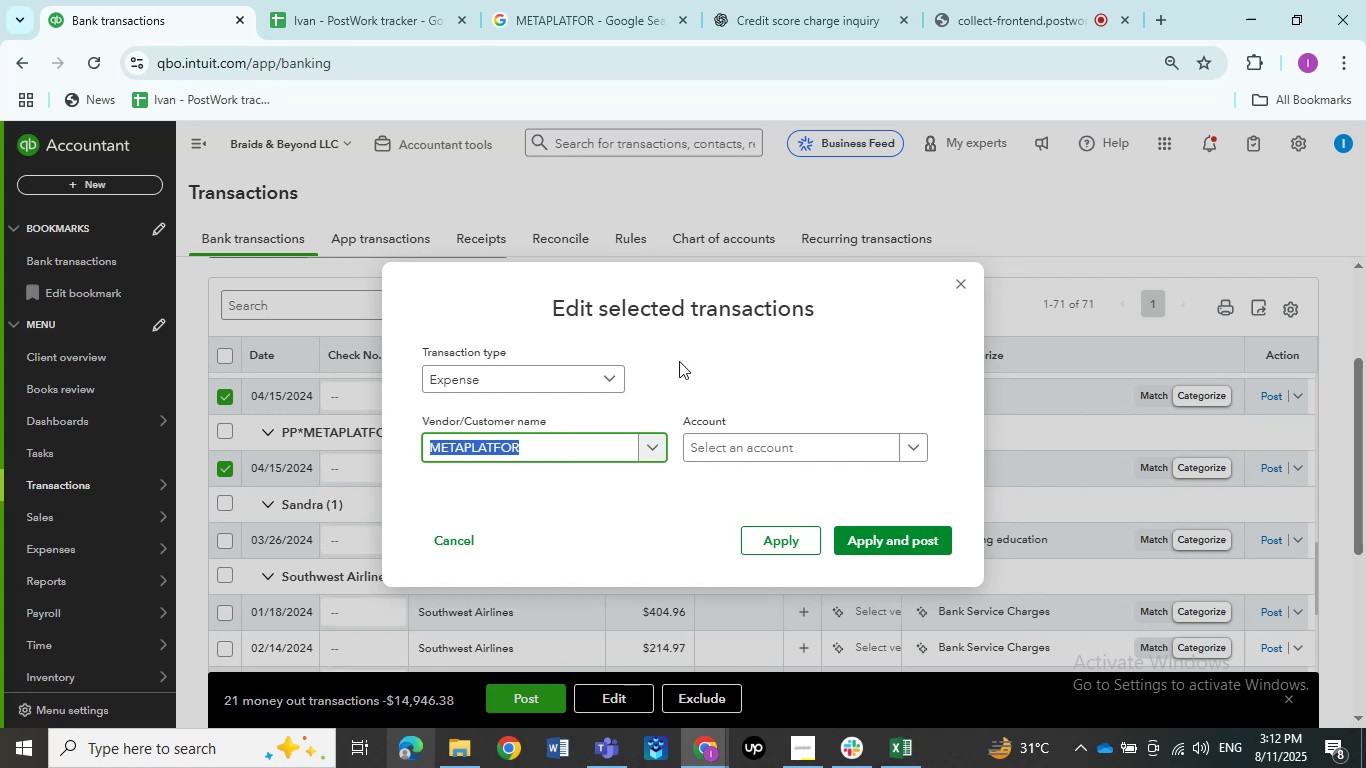 
wait(5.88)
 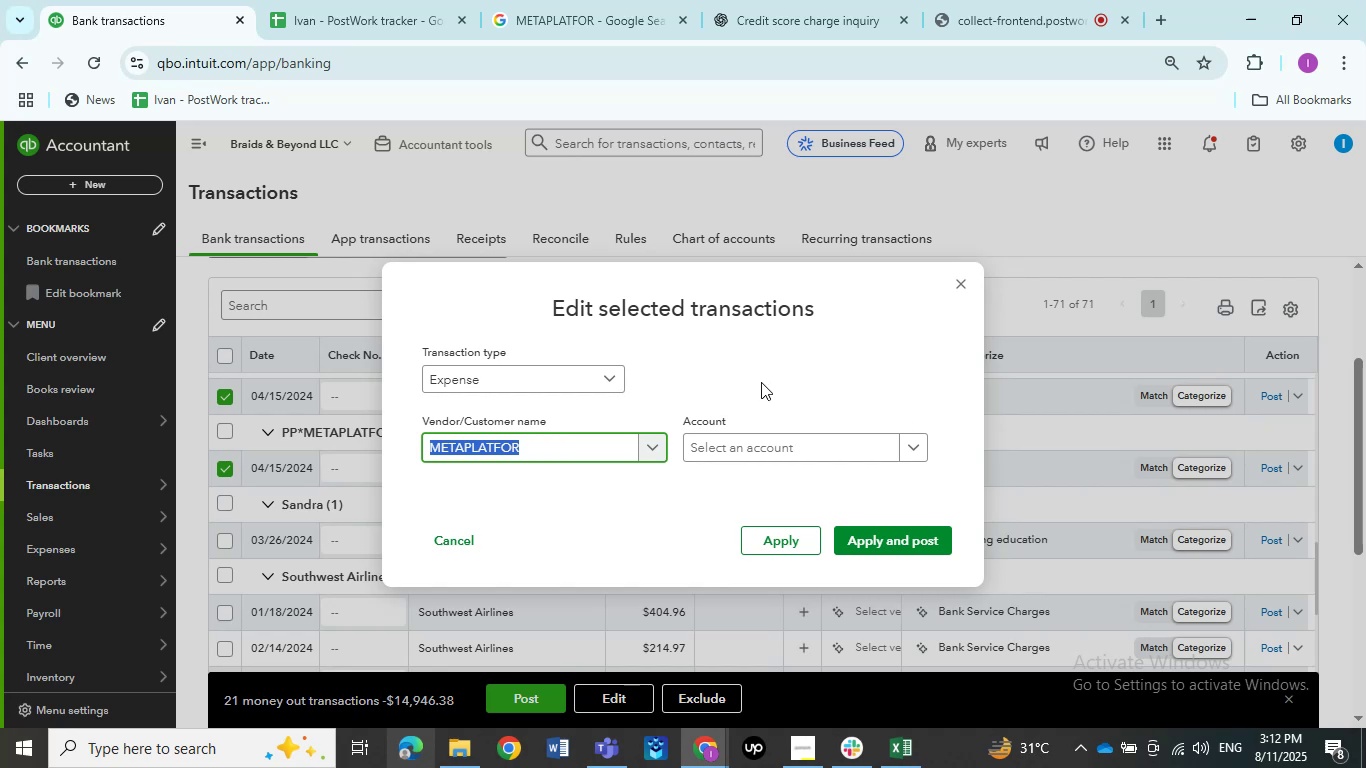 
mouse_move([732, 457])
 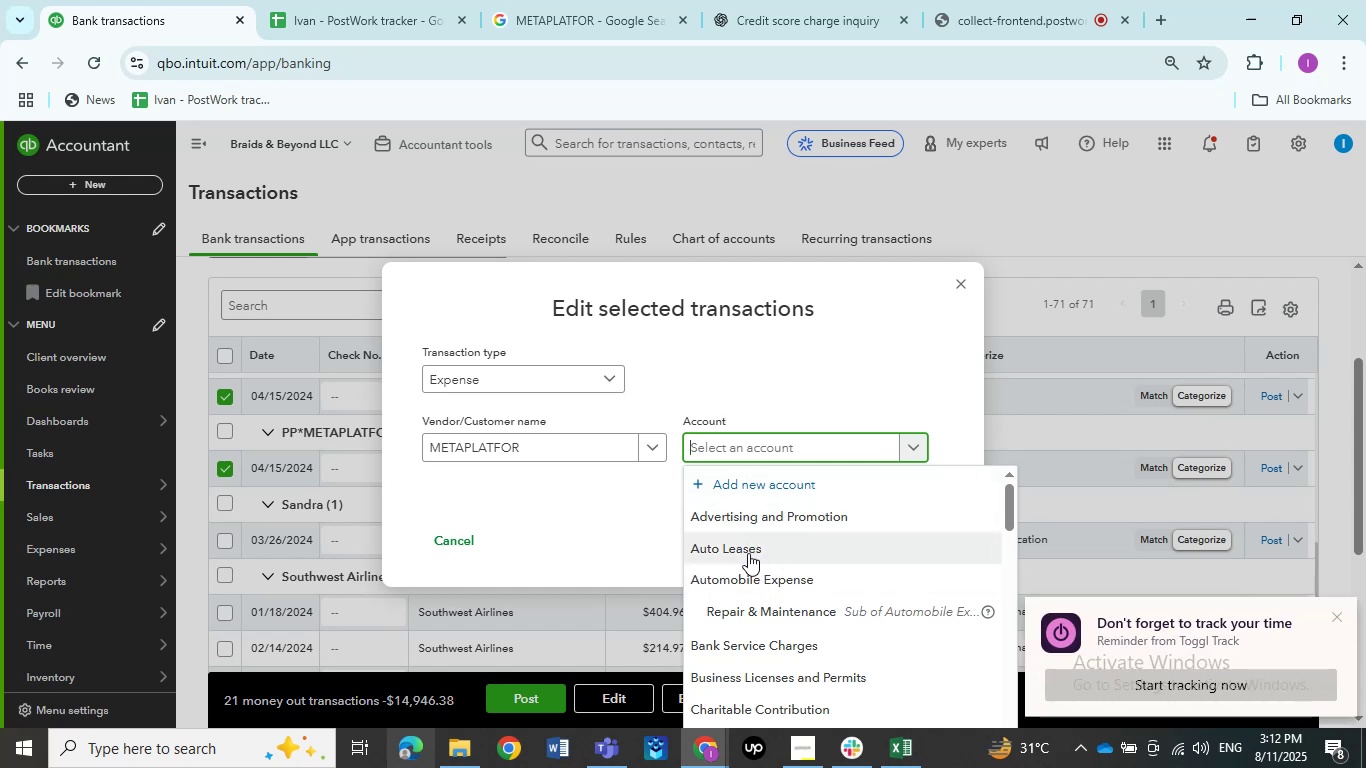 
wait(12.95)
 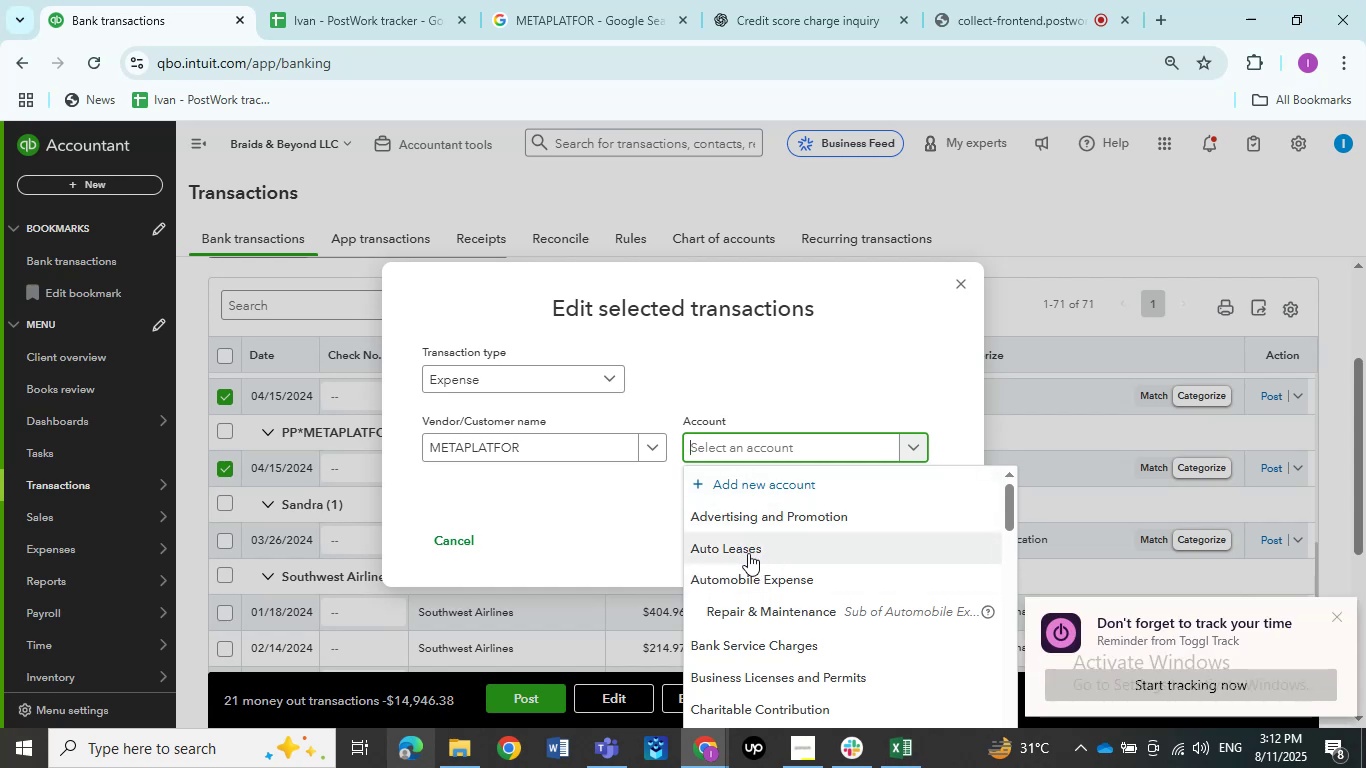 
left_click([770, 516])
 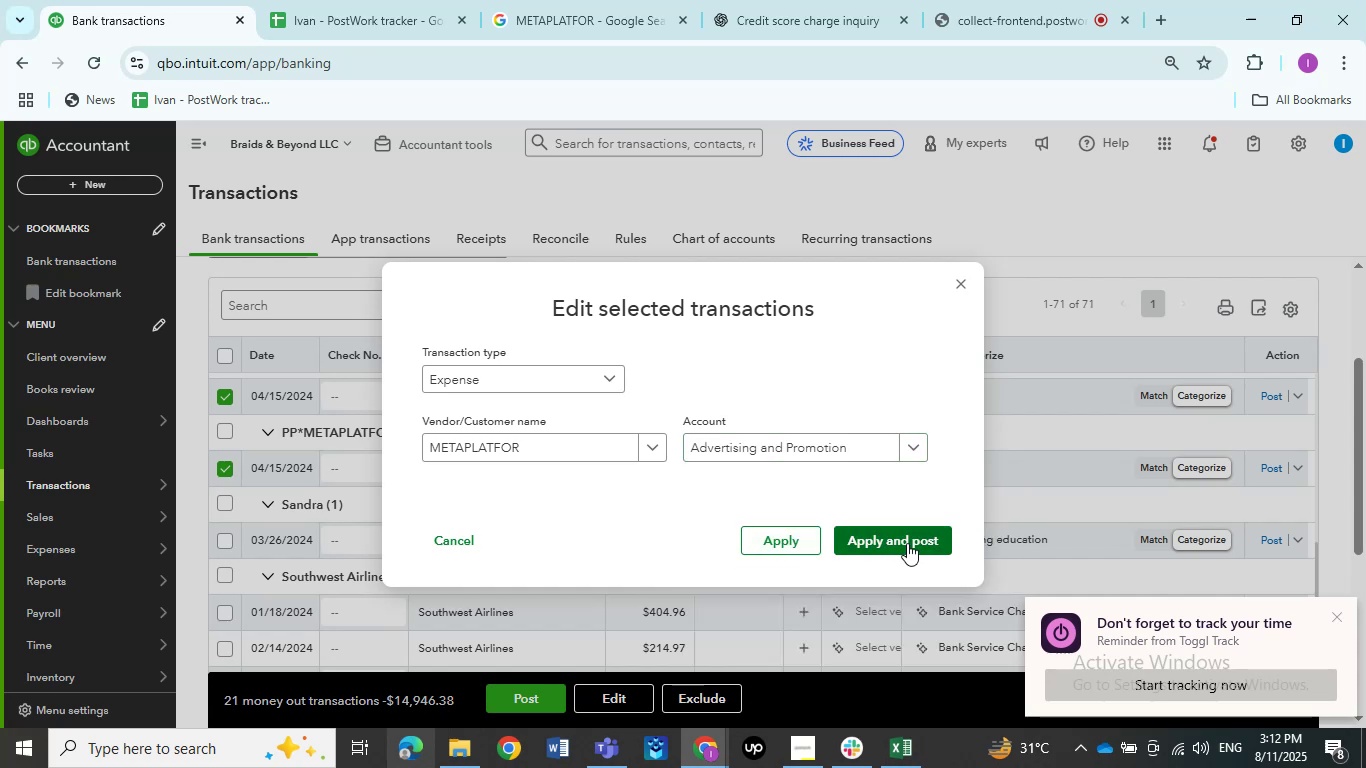 
left_click([907, 543])
 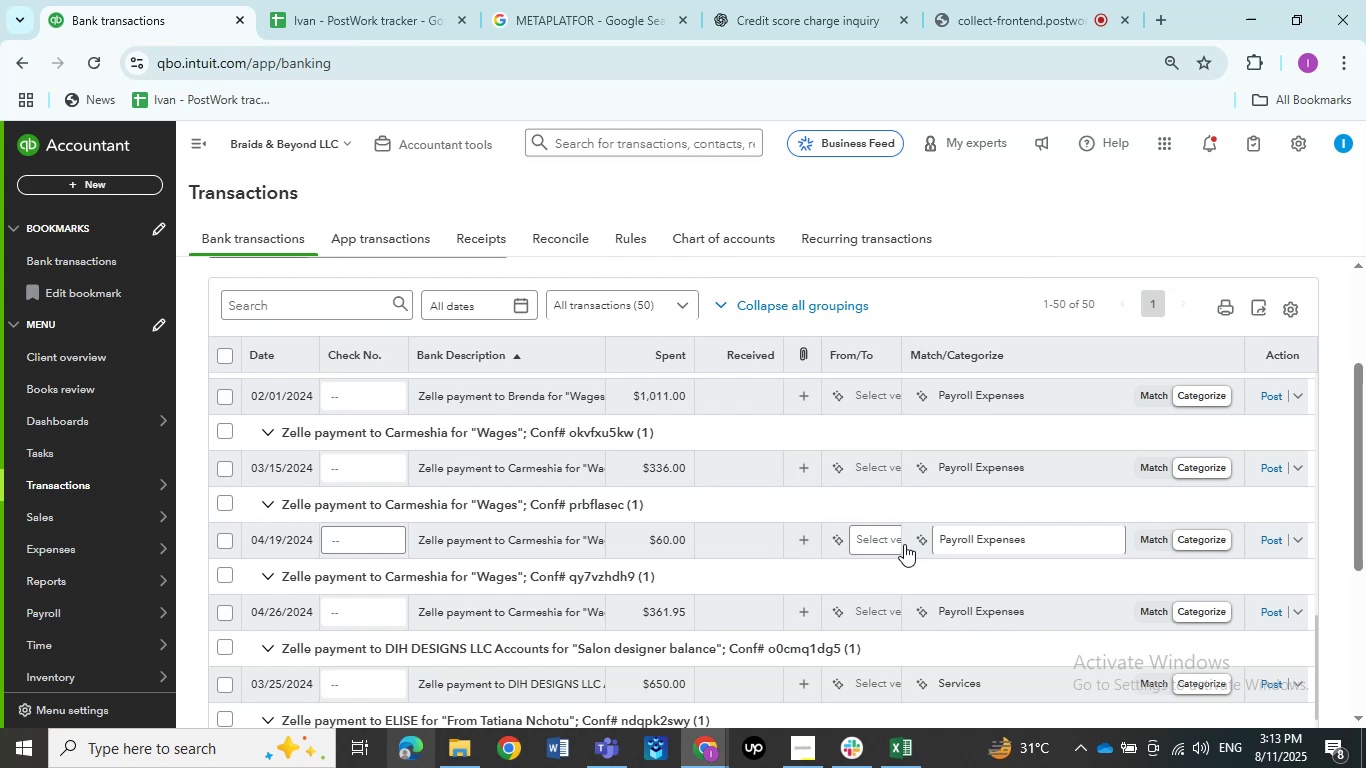 
wait(27.56)
 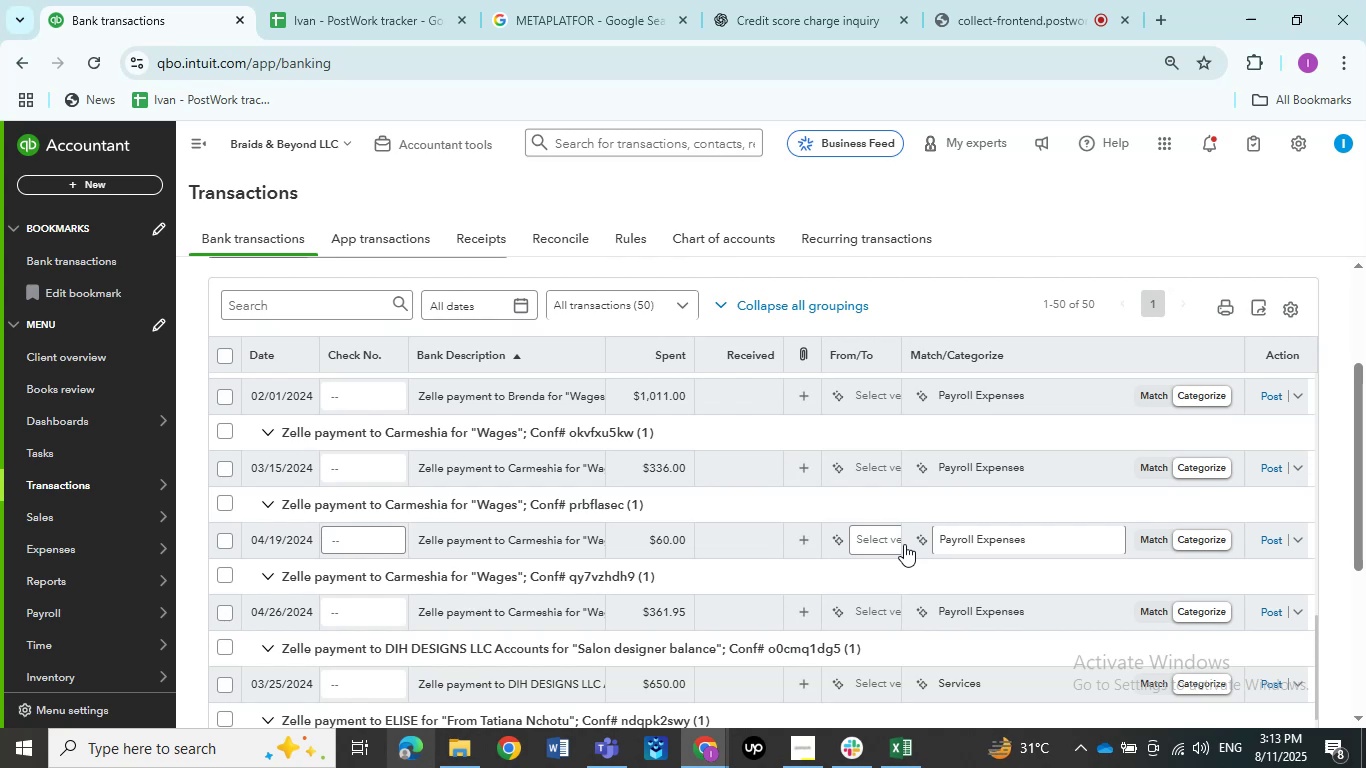 
scroll: coordinate [743, 517], scroll_direction: up, amount: 13.0
 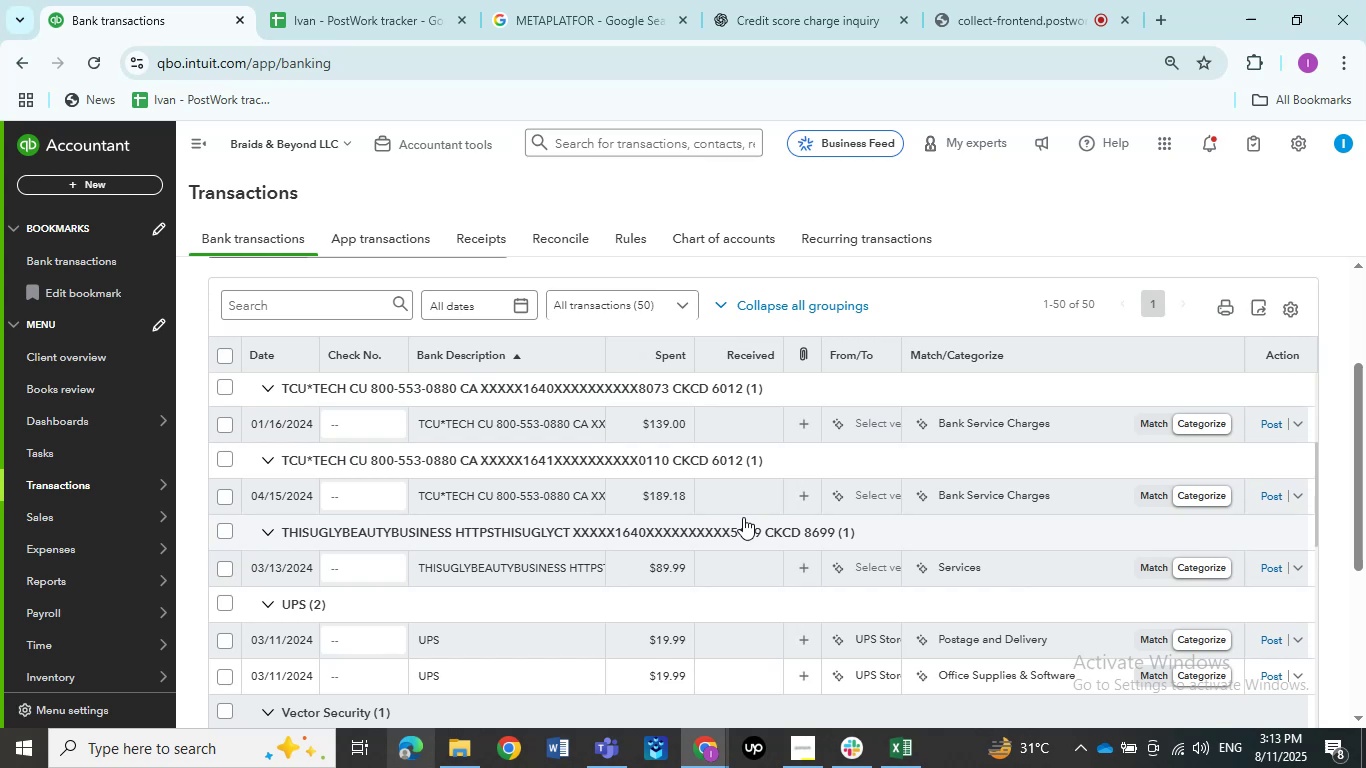 
wait(6.45)
 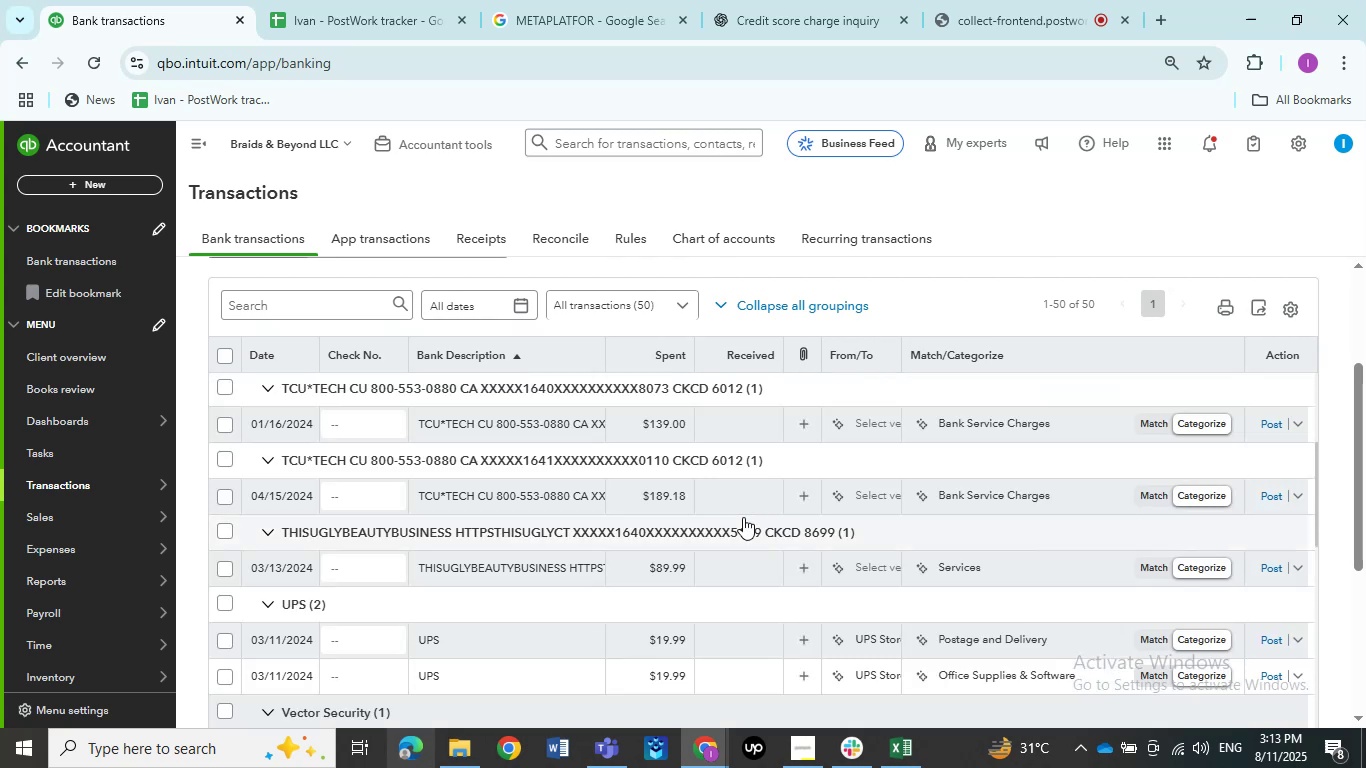 
scroll: coordinate [671, 558], scroll_direction: up, amount: 10.0
 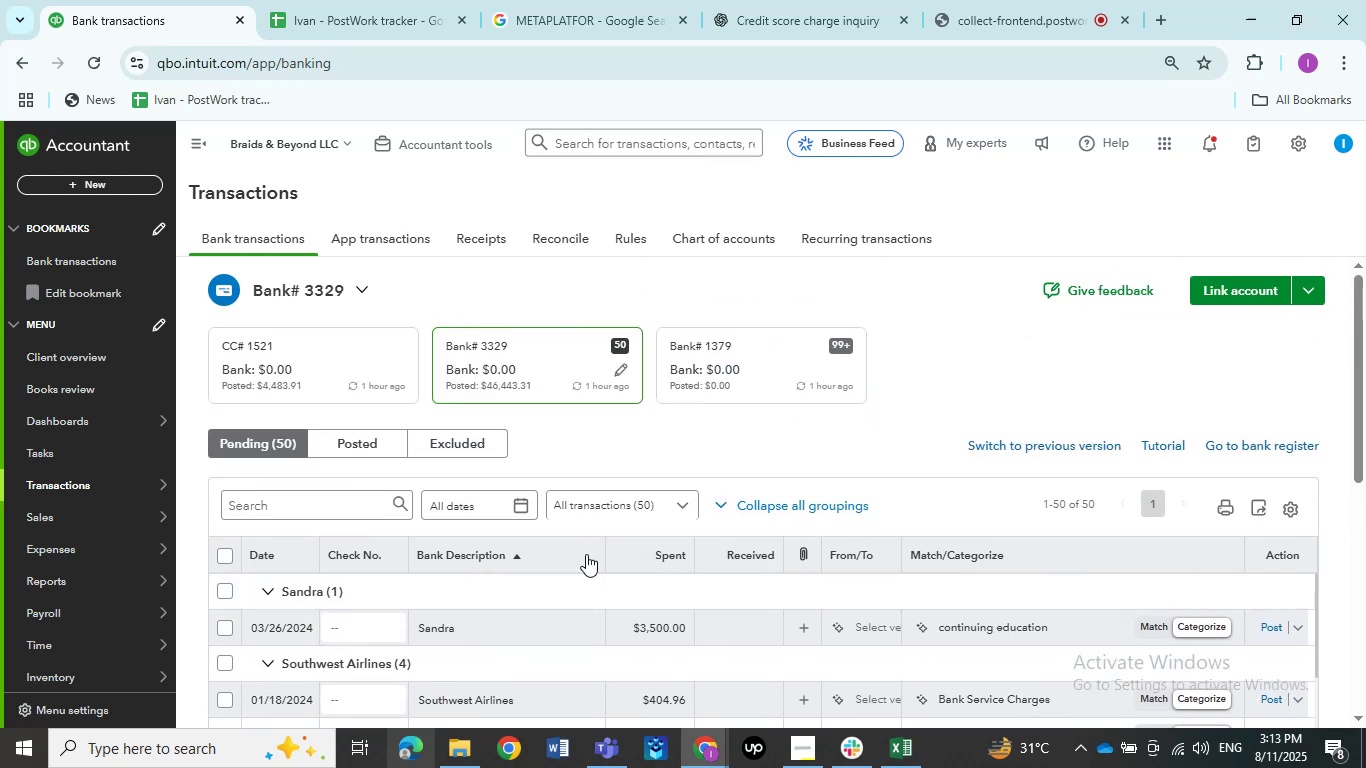 
scroll: coordinate [589, 560], scroll_direction: down, amount: 1.0
 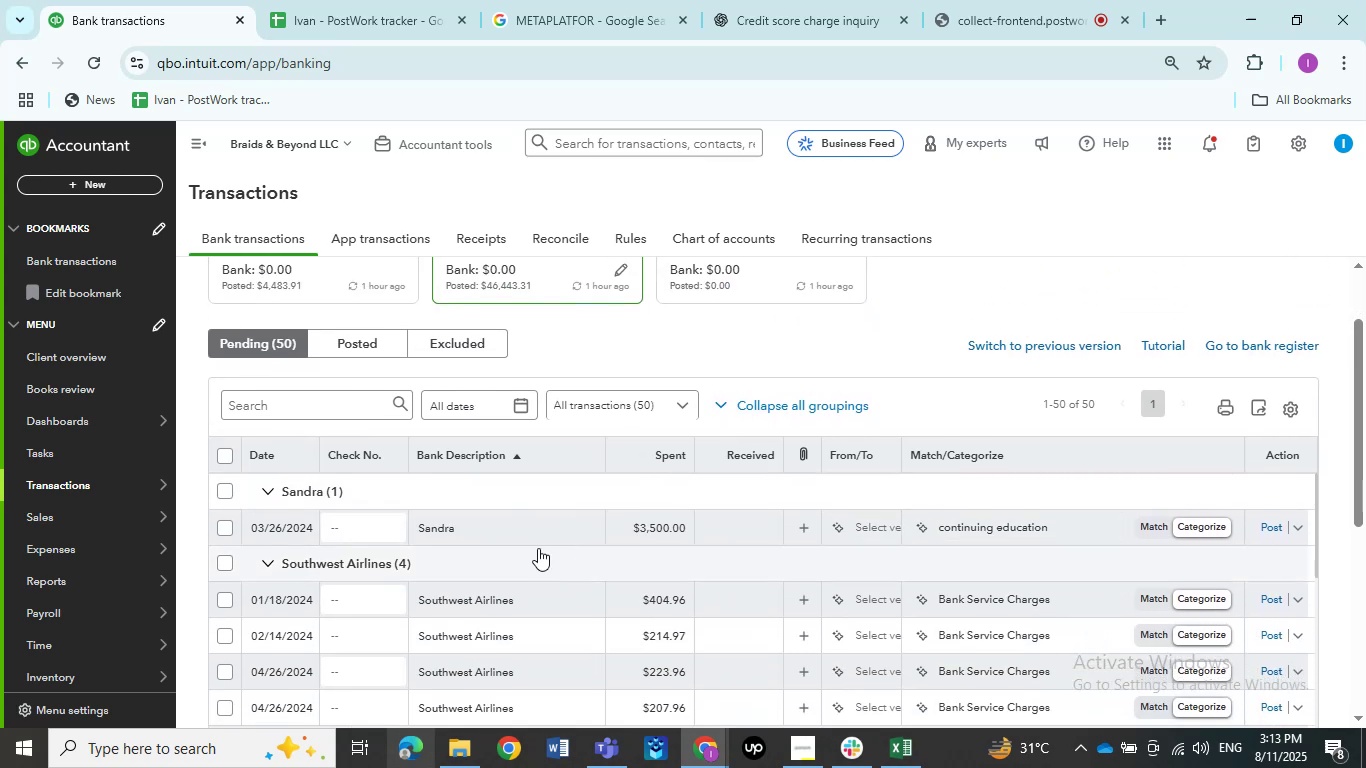 
left_click([457, 530])
 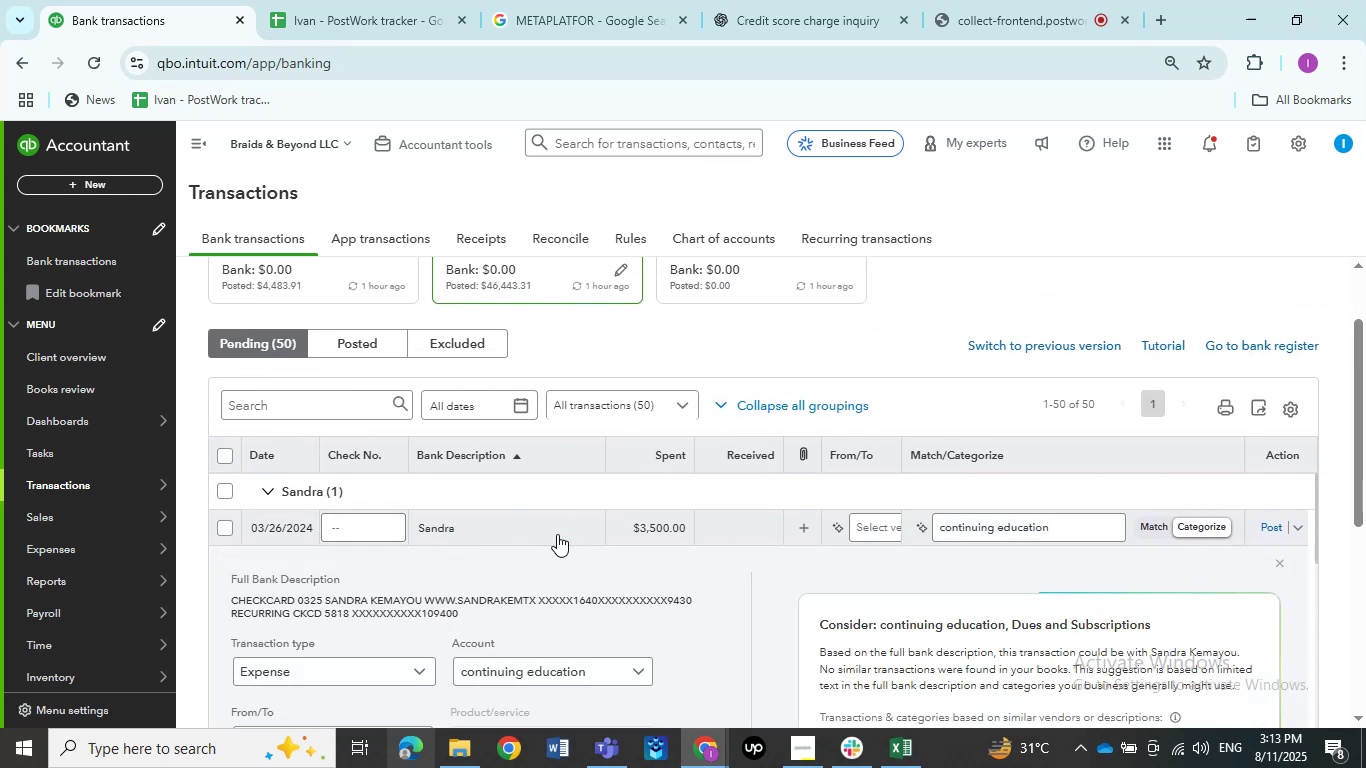 
scroll: coordinate [556, 599], scroll_direction: down, amount: 2.0
 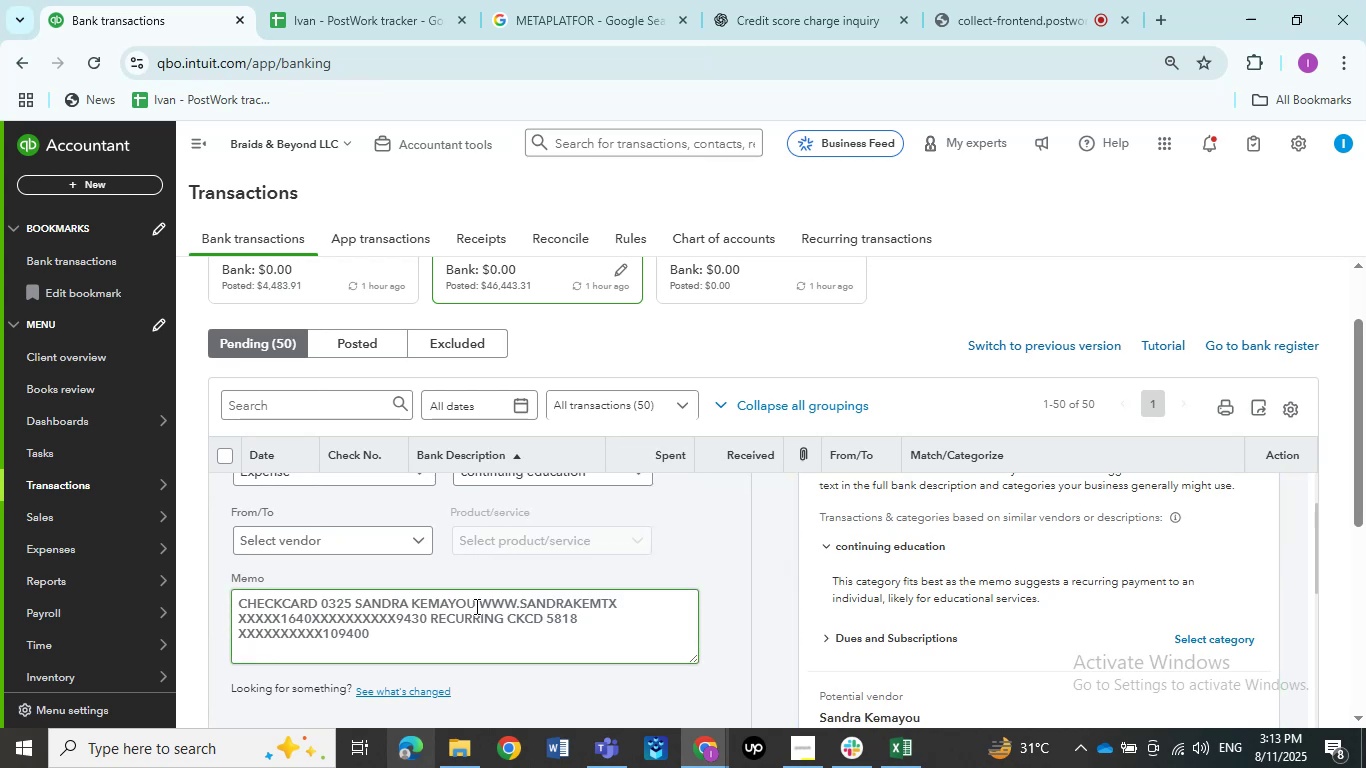 
left_click_drag(start_coordinate=[474, 598], to_coordinate=[355, 597])
 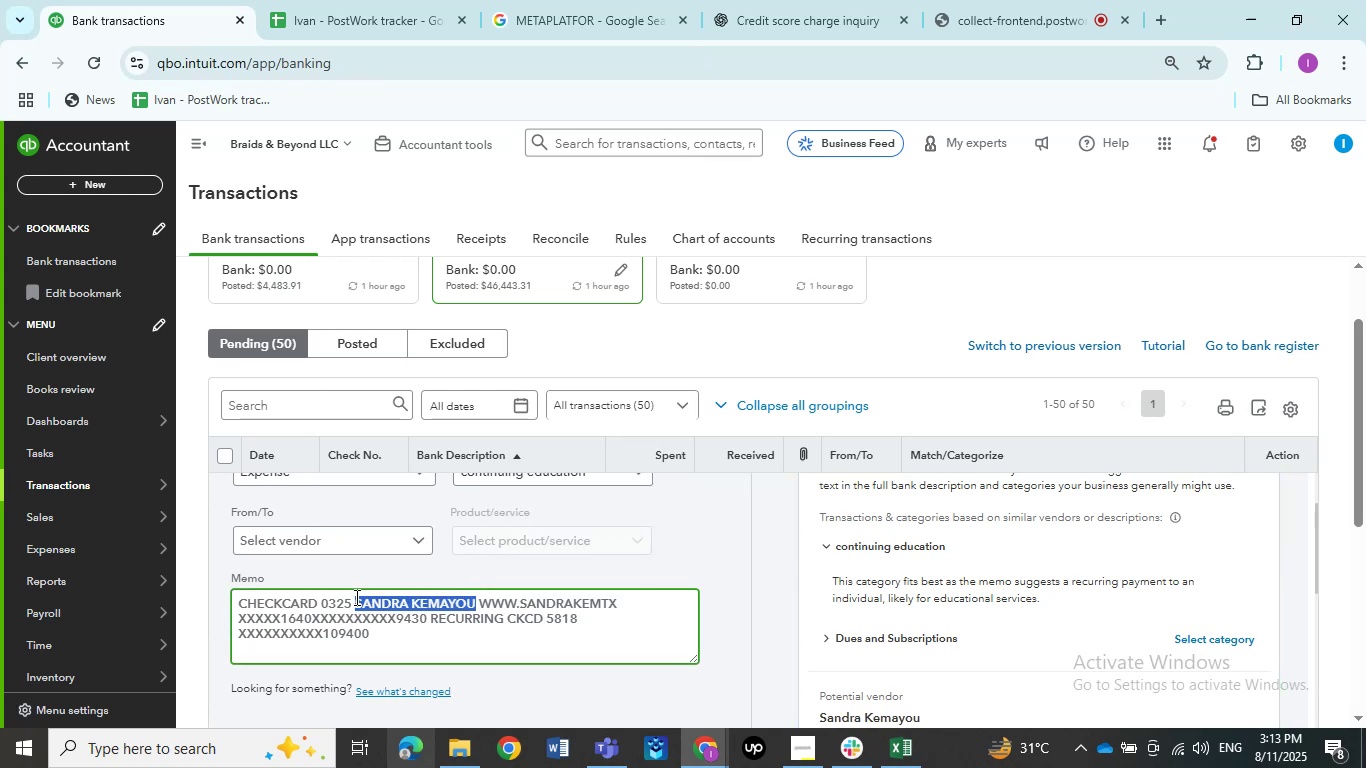 
key(Control+C)
 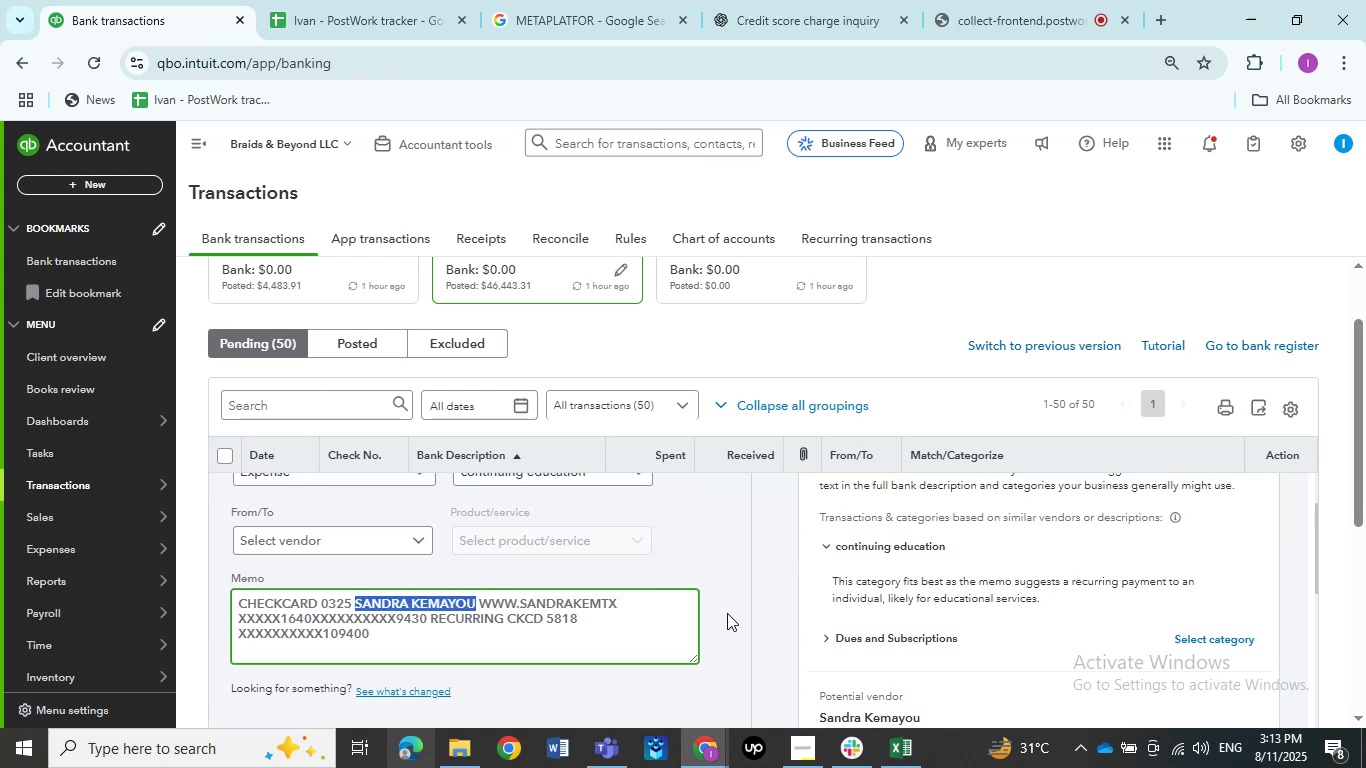 
left_click([727, 595])
 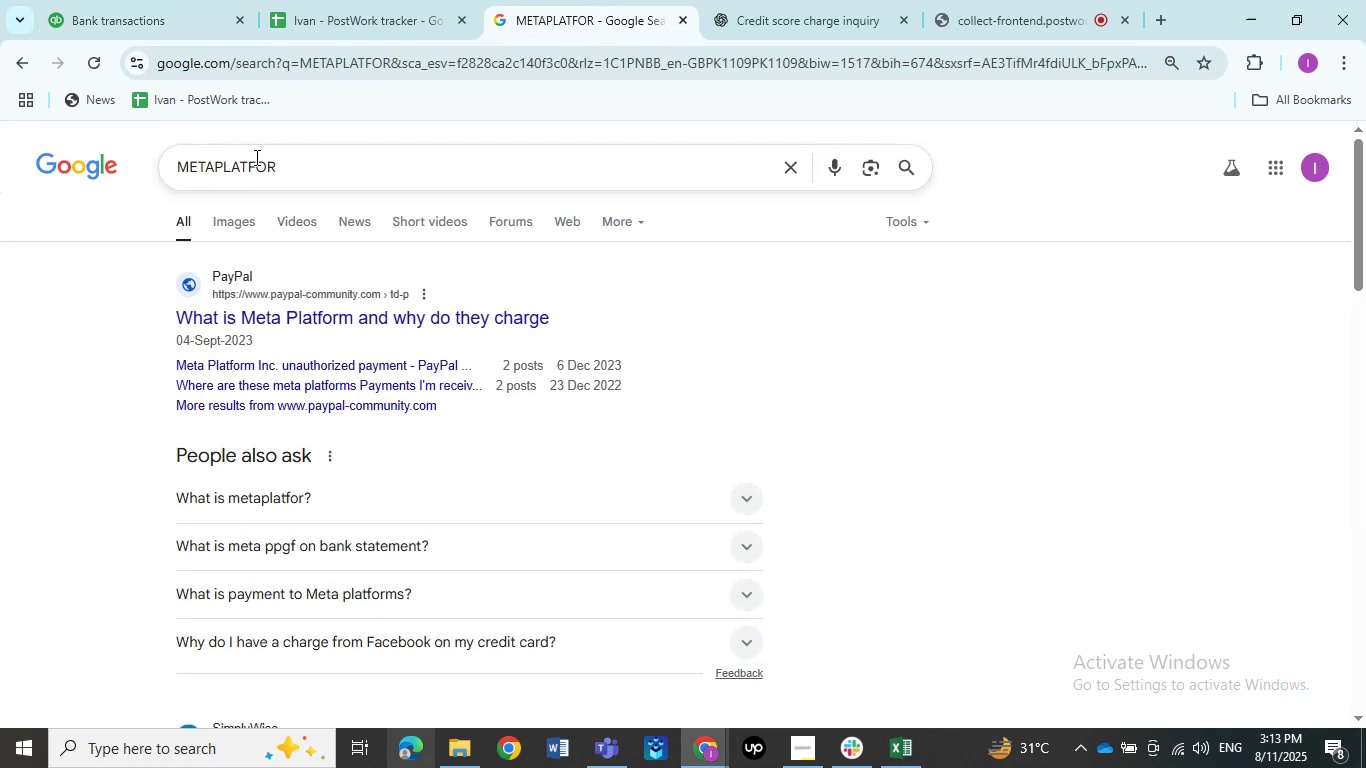 
left_click_drag(start_coordinate=[276, 161], to_coordinate=[0, 158])
 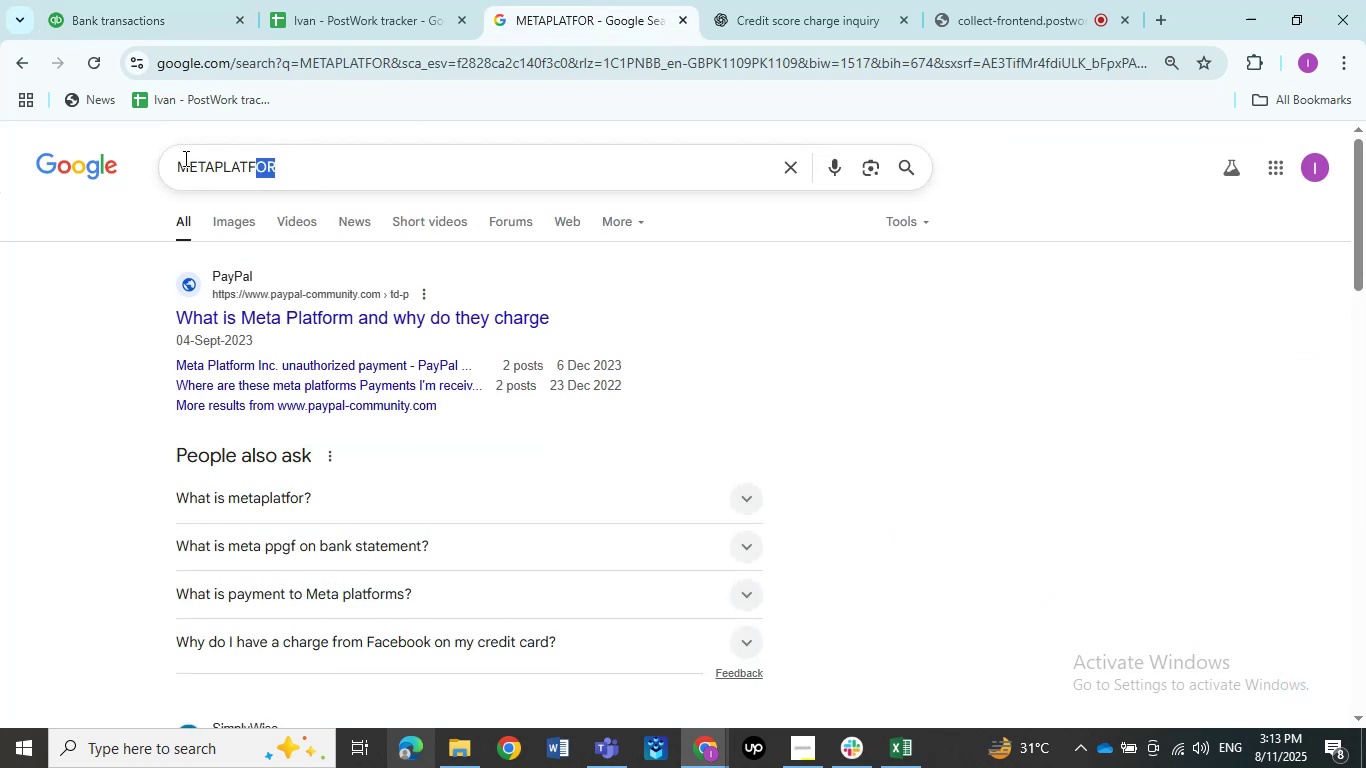 
key(Control+ControlLeft)
 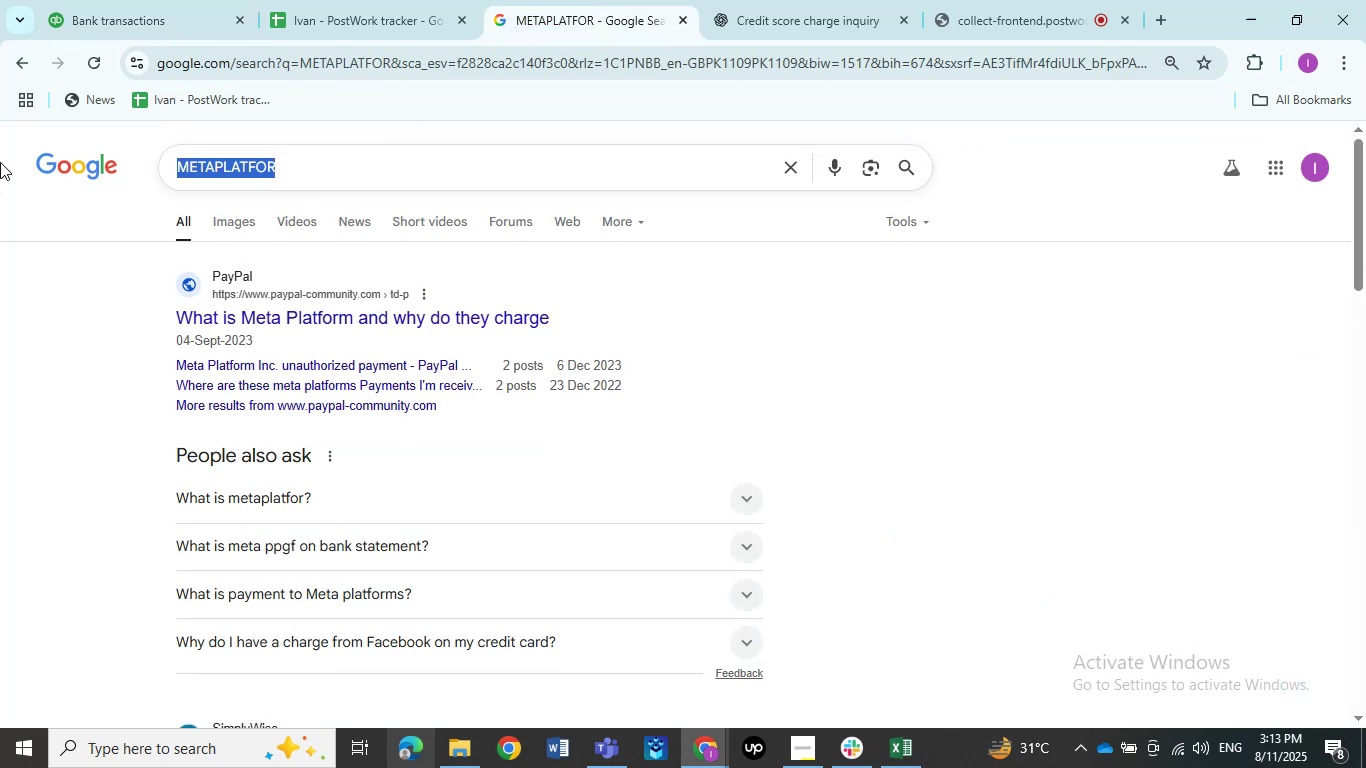 
key(Control+V)
 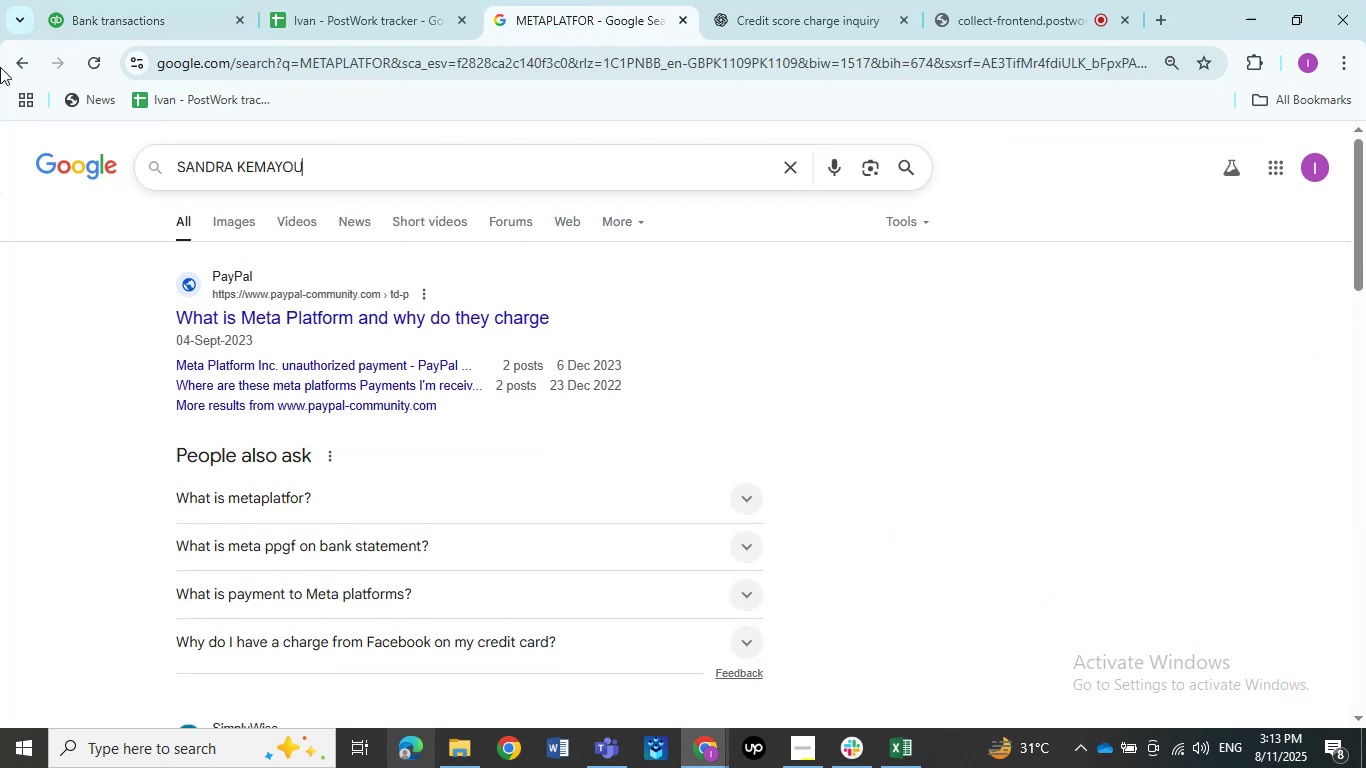 
key(NumpadEnter)
 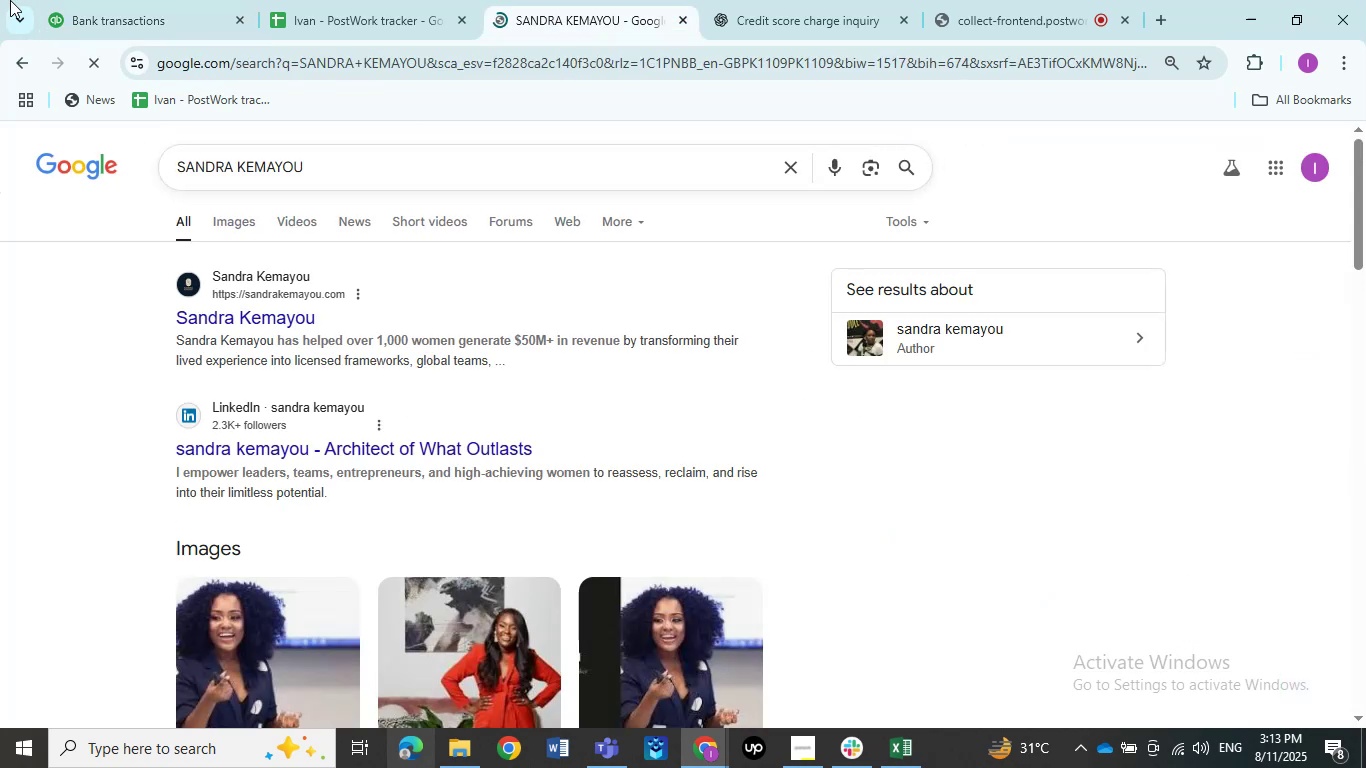 
left_click([156, 0])
 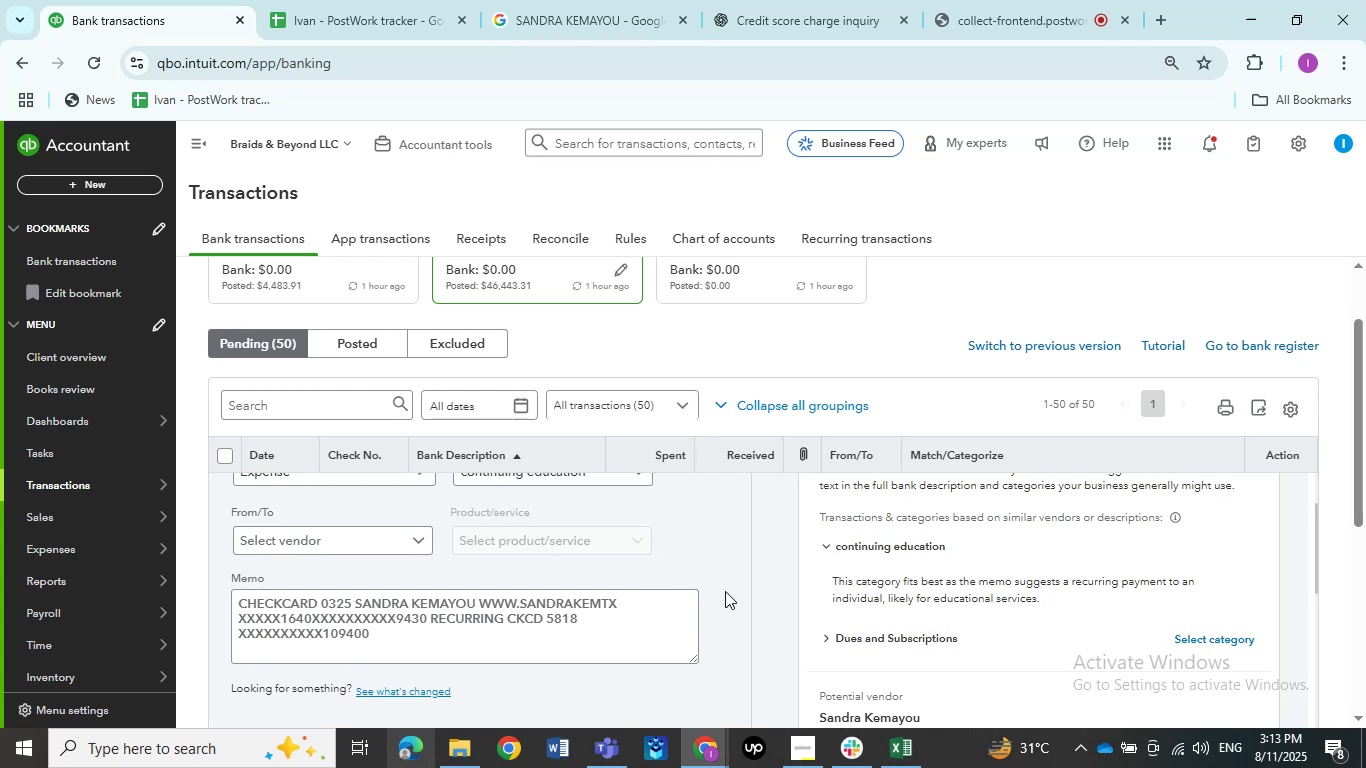 
scroll: coordinate [725, 591], scroll_direction: up, amount: 1.0
 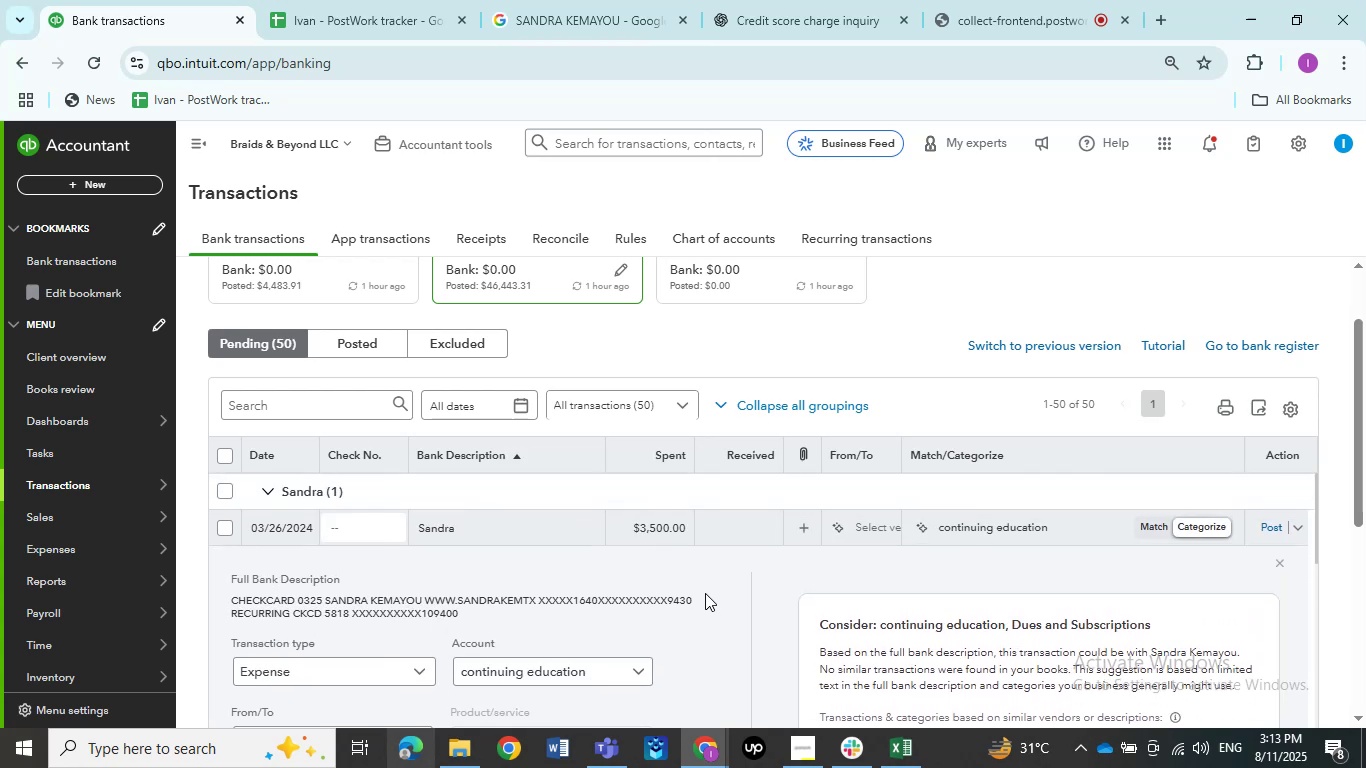 
scroll: coordinate [348, 672], scroll_direction: down, amount: 1.0
 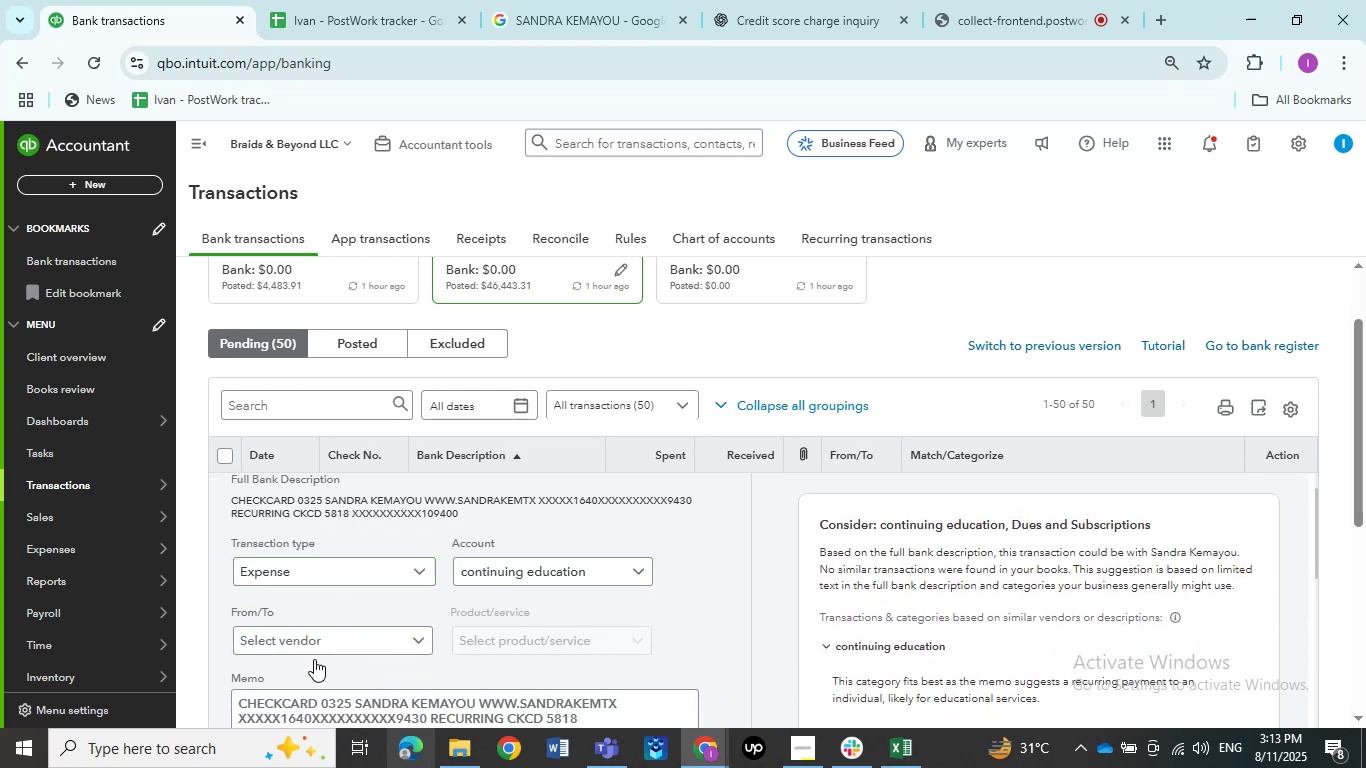 
left_click([305, 650])
 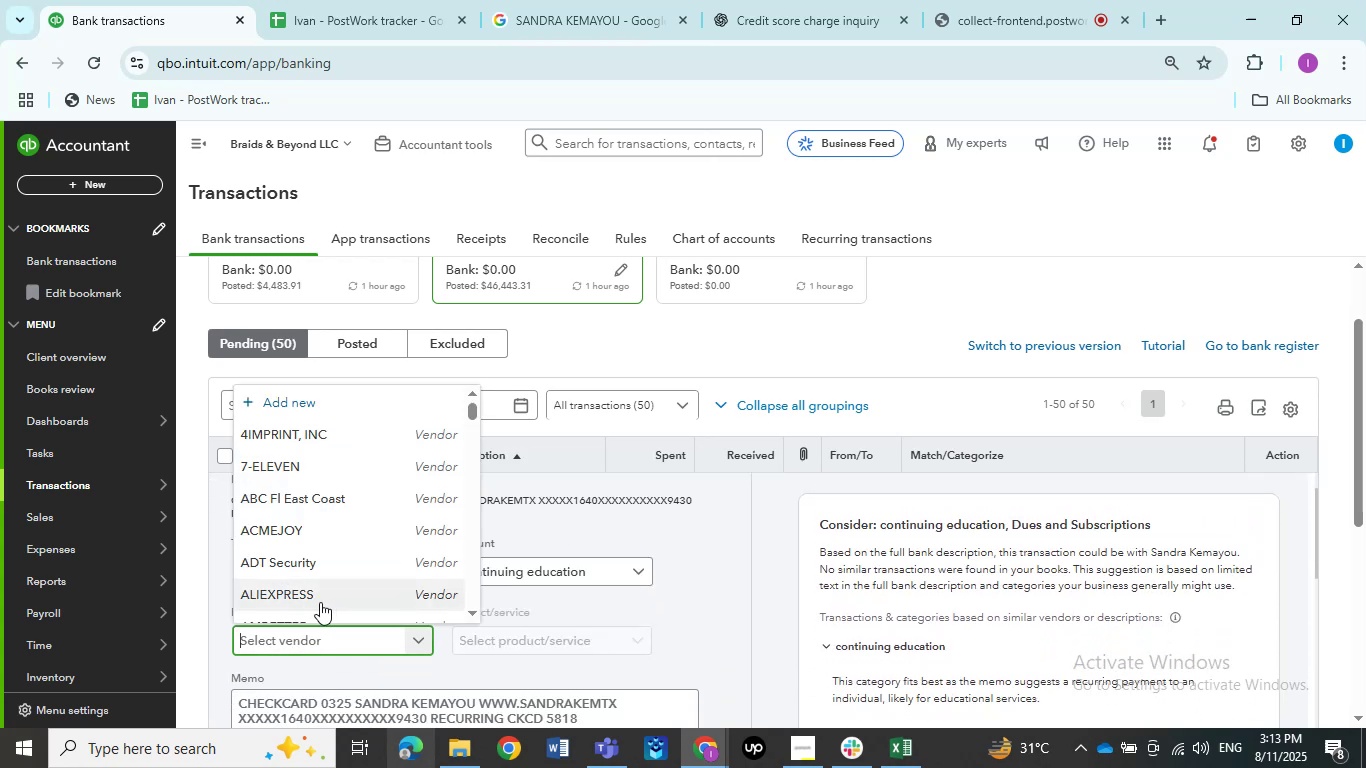 
key(Control+V)
 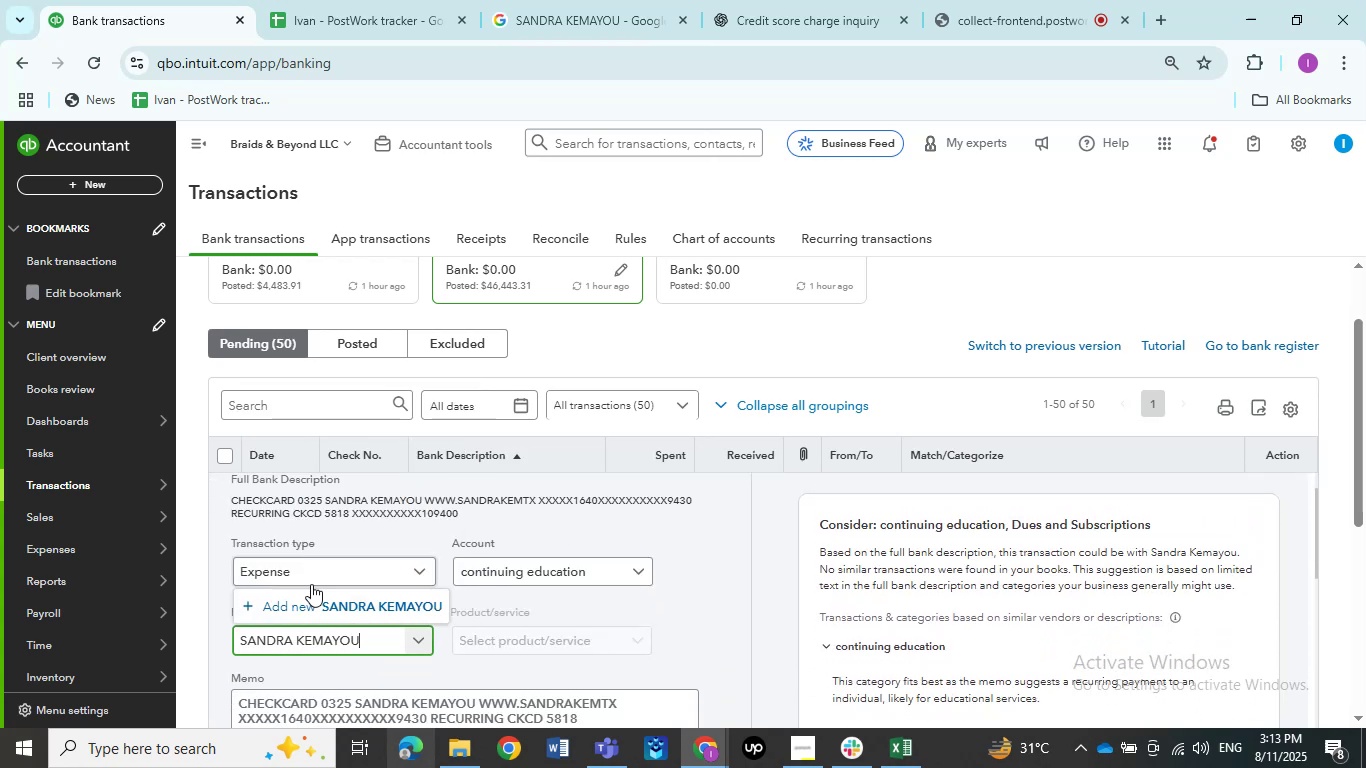 
left_click([311, 619])
 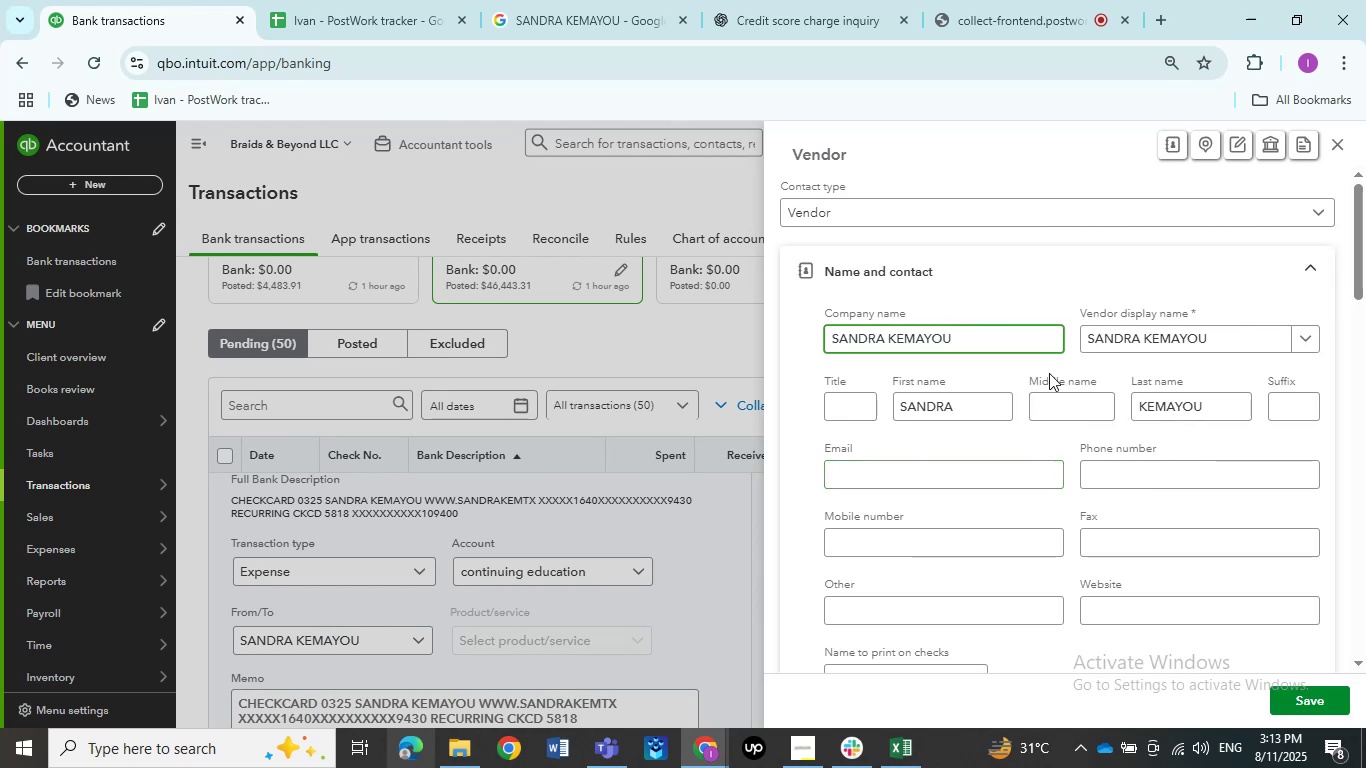 
left_click([1298, 698])
 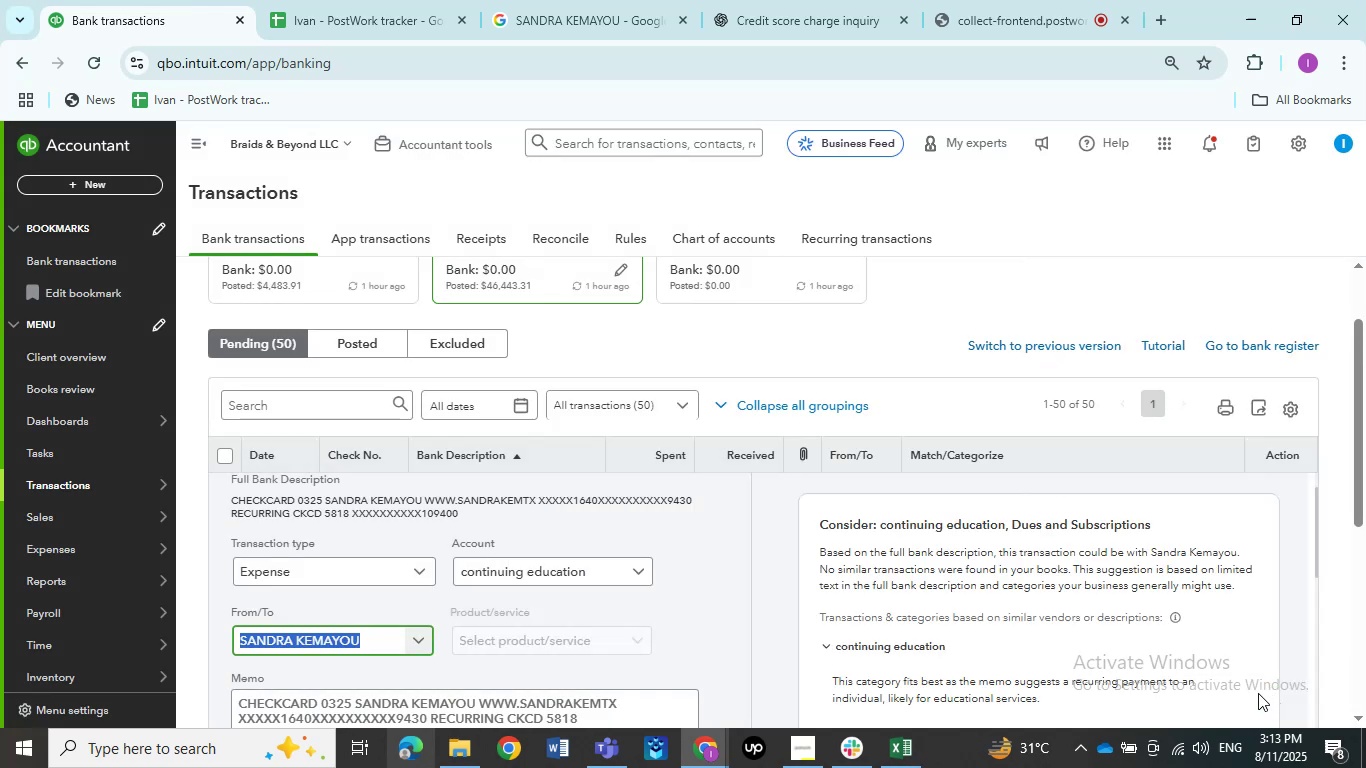 
left_click([563, 569])
 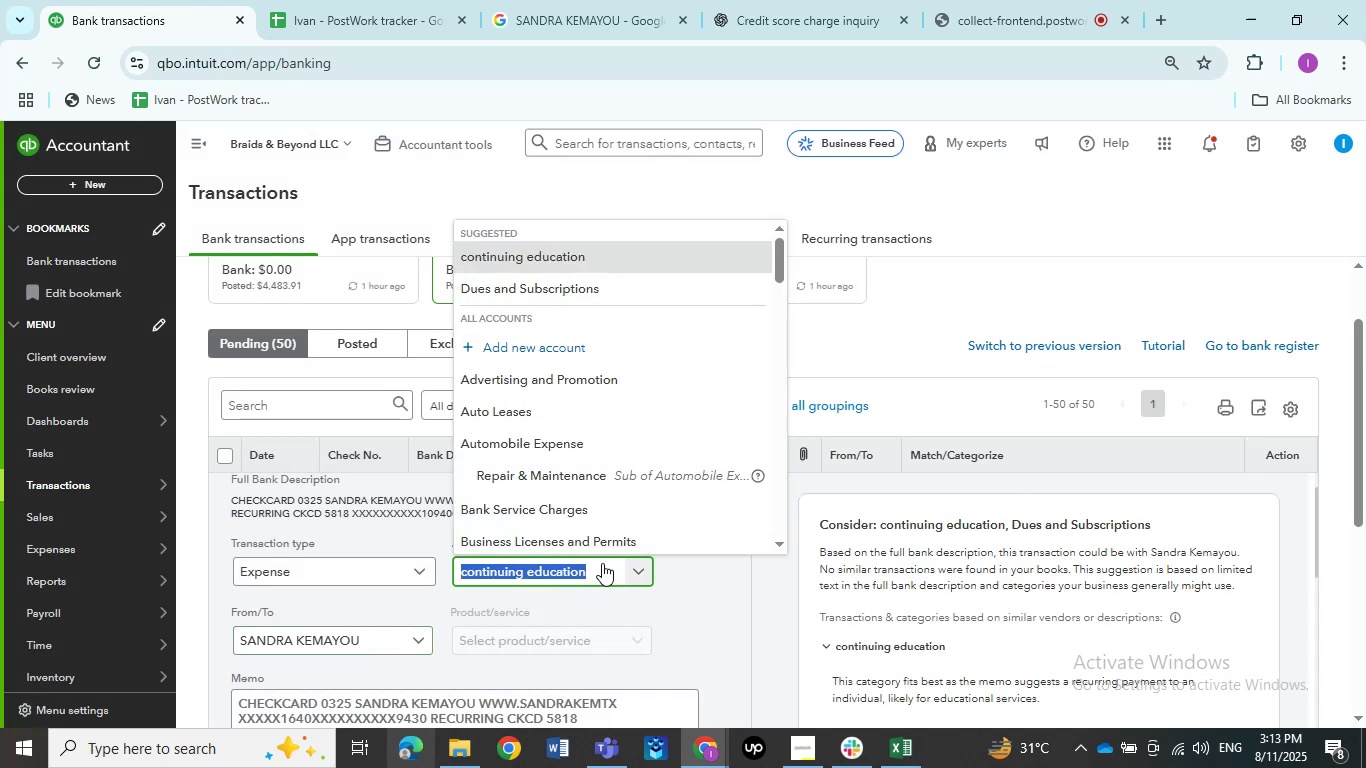 
type(ask)
 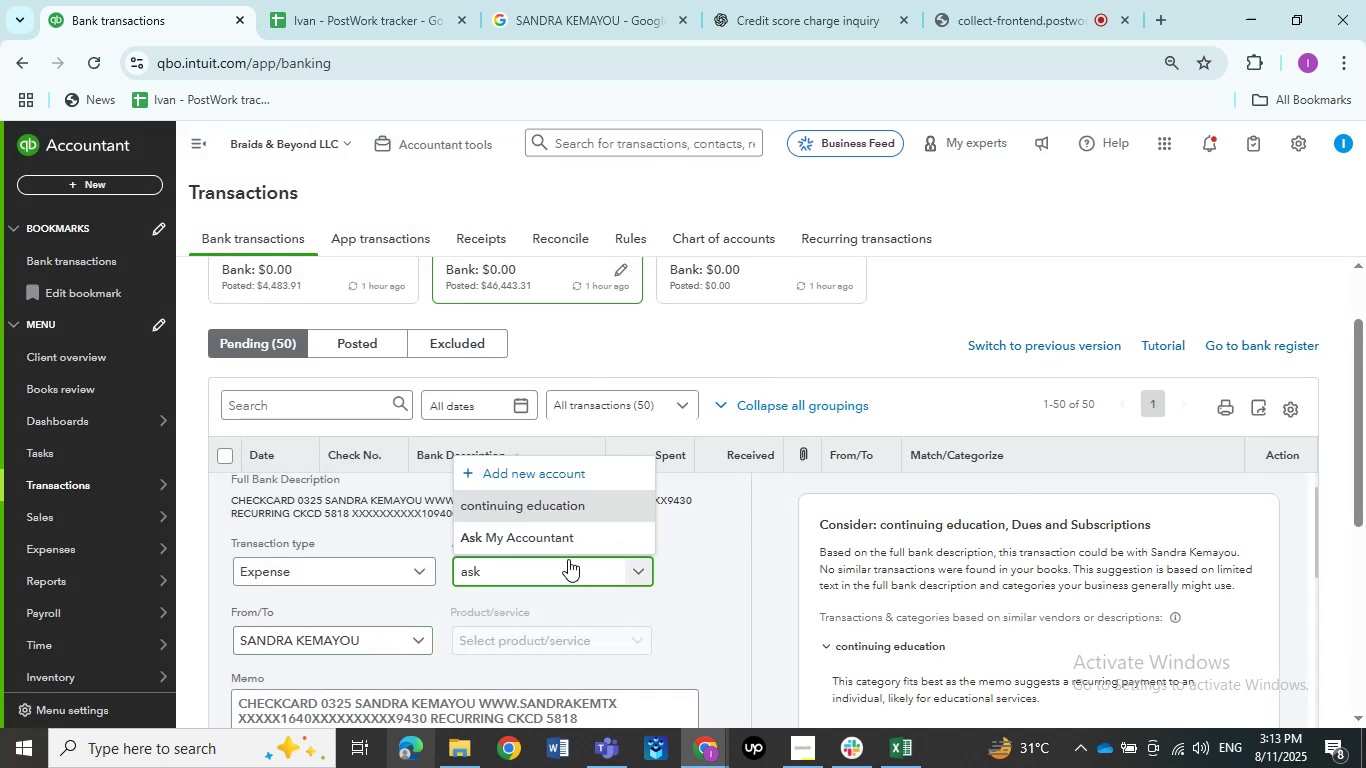 
left_click([549, 541])
 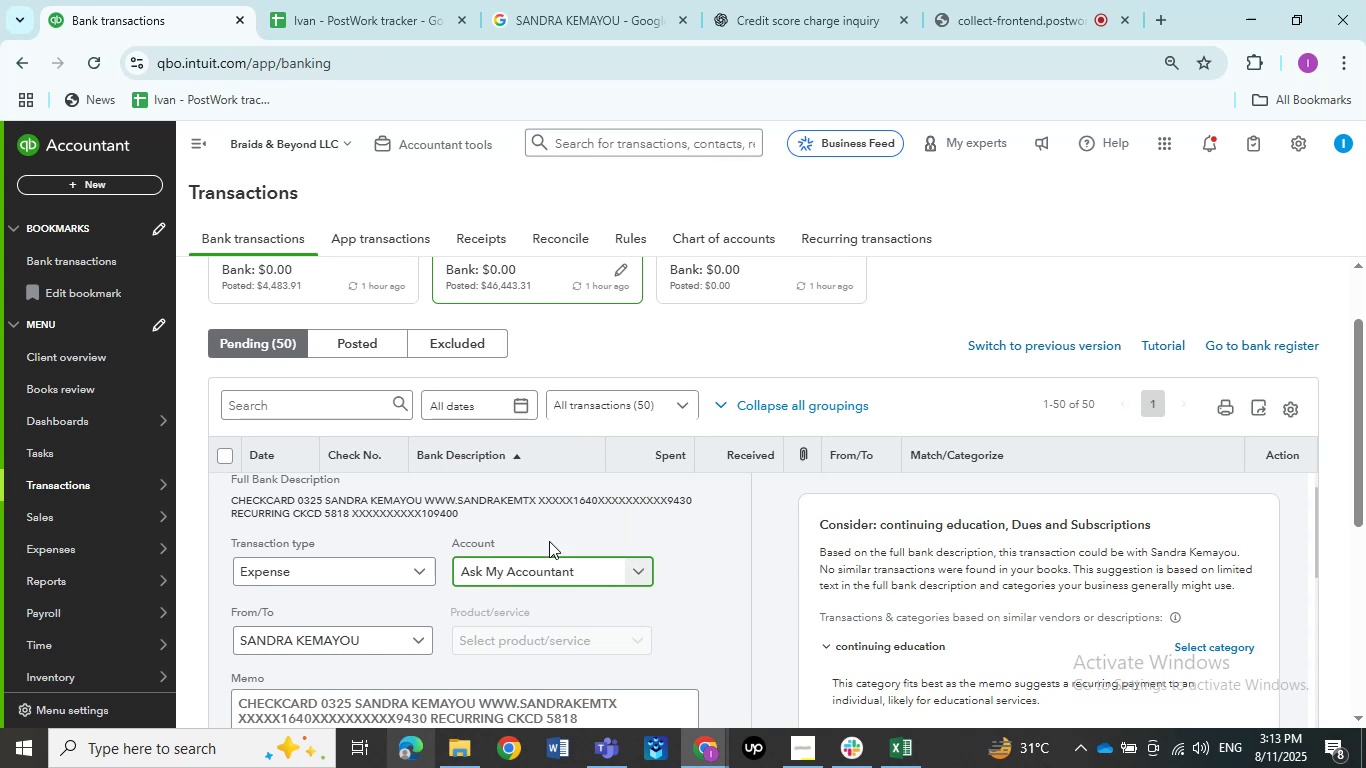 
scroll: coordinate [618, 583], scroll_direction: down, amount: 3.0
 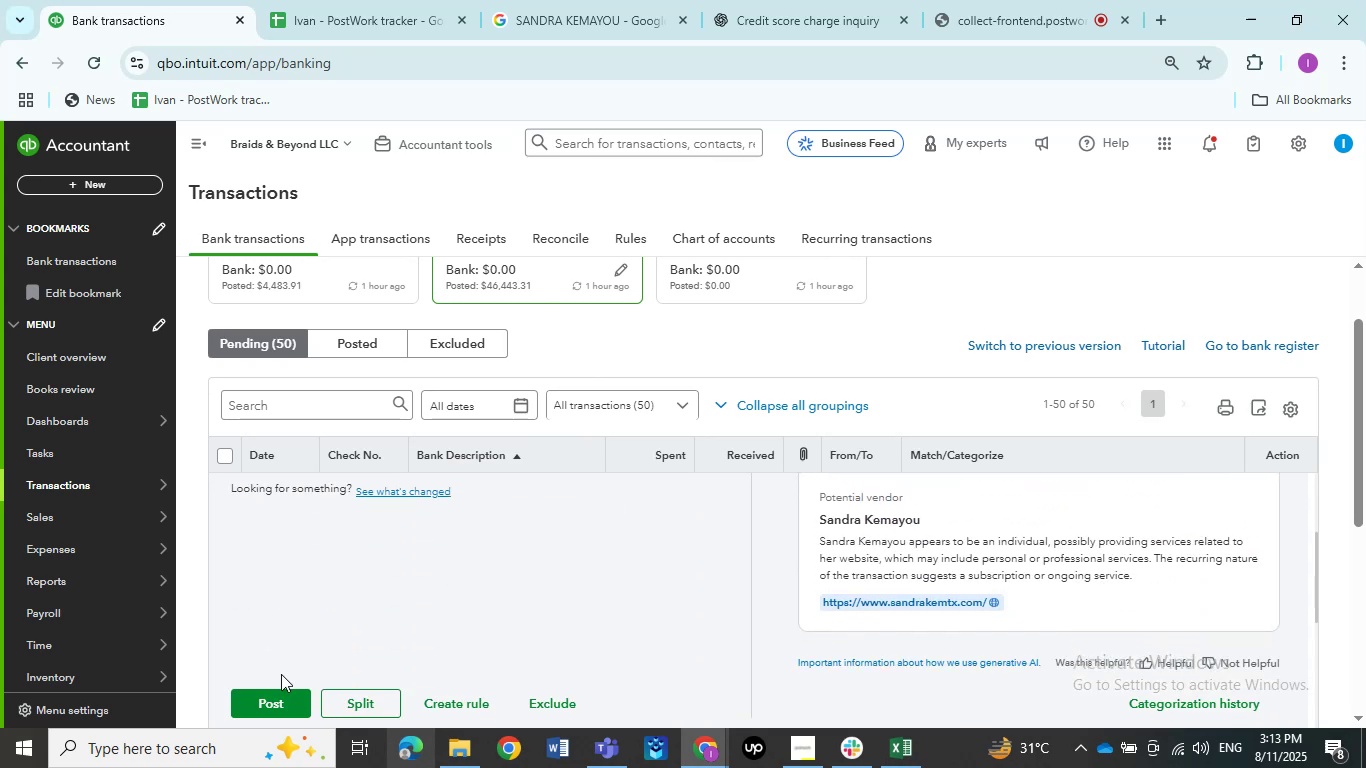 
left_click([275, 695])
 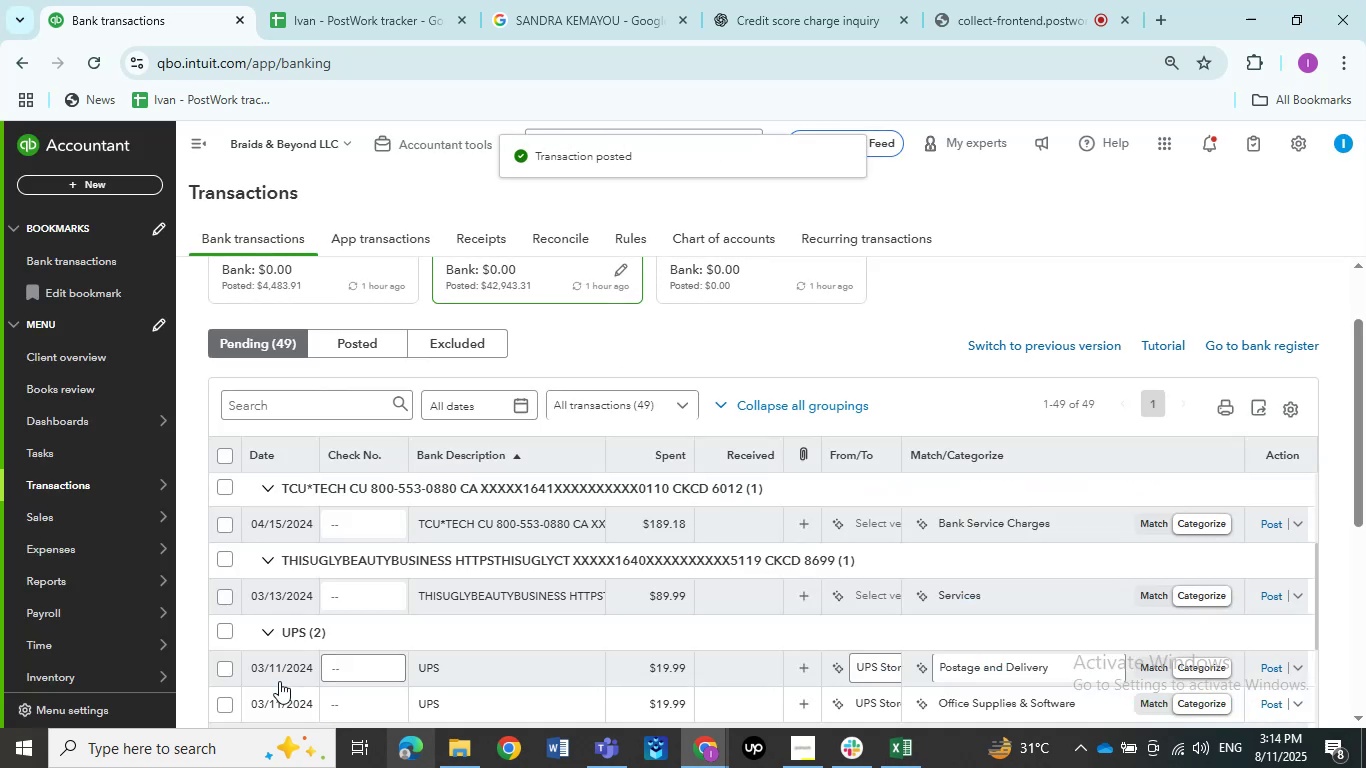 
wait(5.42)
 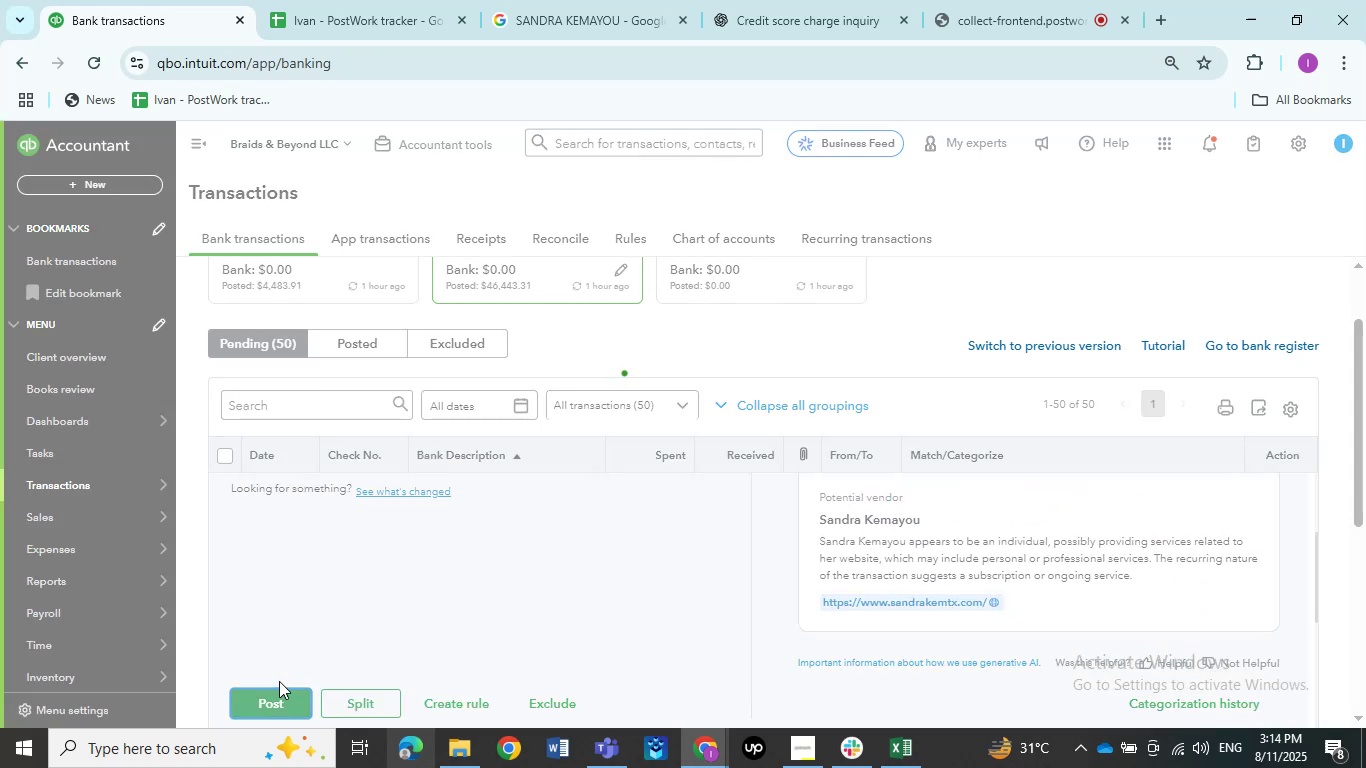 
left_click([464, 523])
 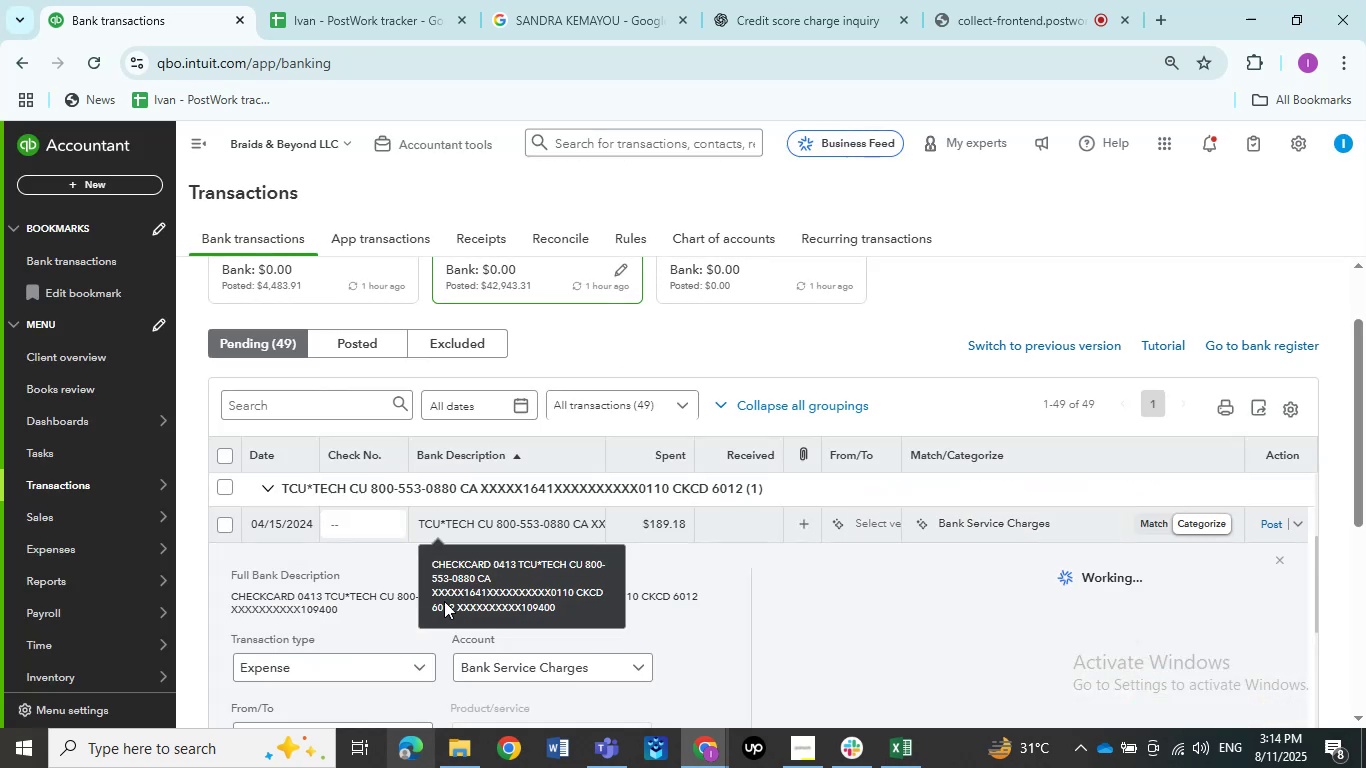 
scroll: coordinate [419, 646], scroll_direction: down, amount: 2.0
 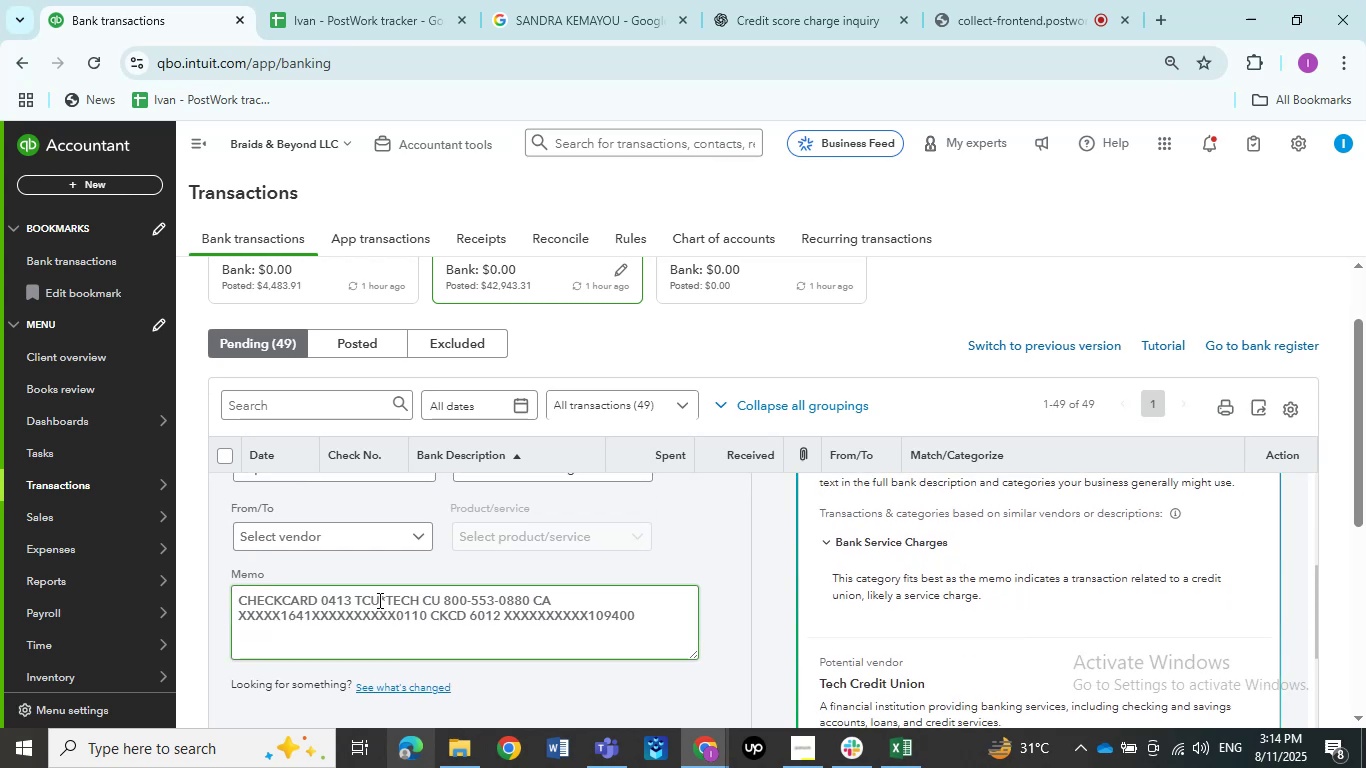 
left_click_drag(start_coordinate=[389, 596], to_coordinate=[441, 604])
 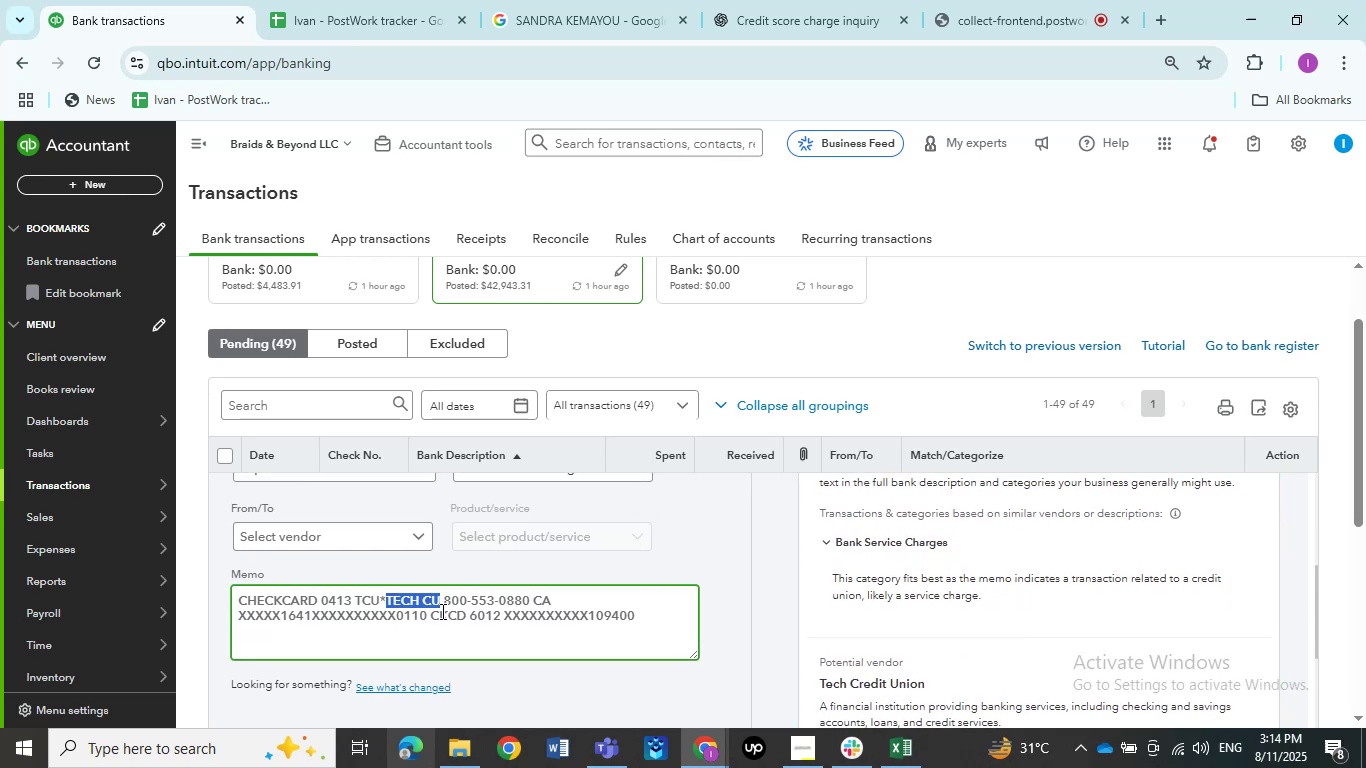 
key(Control+C)
 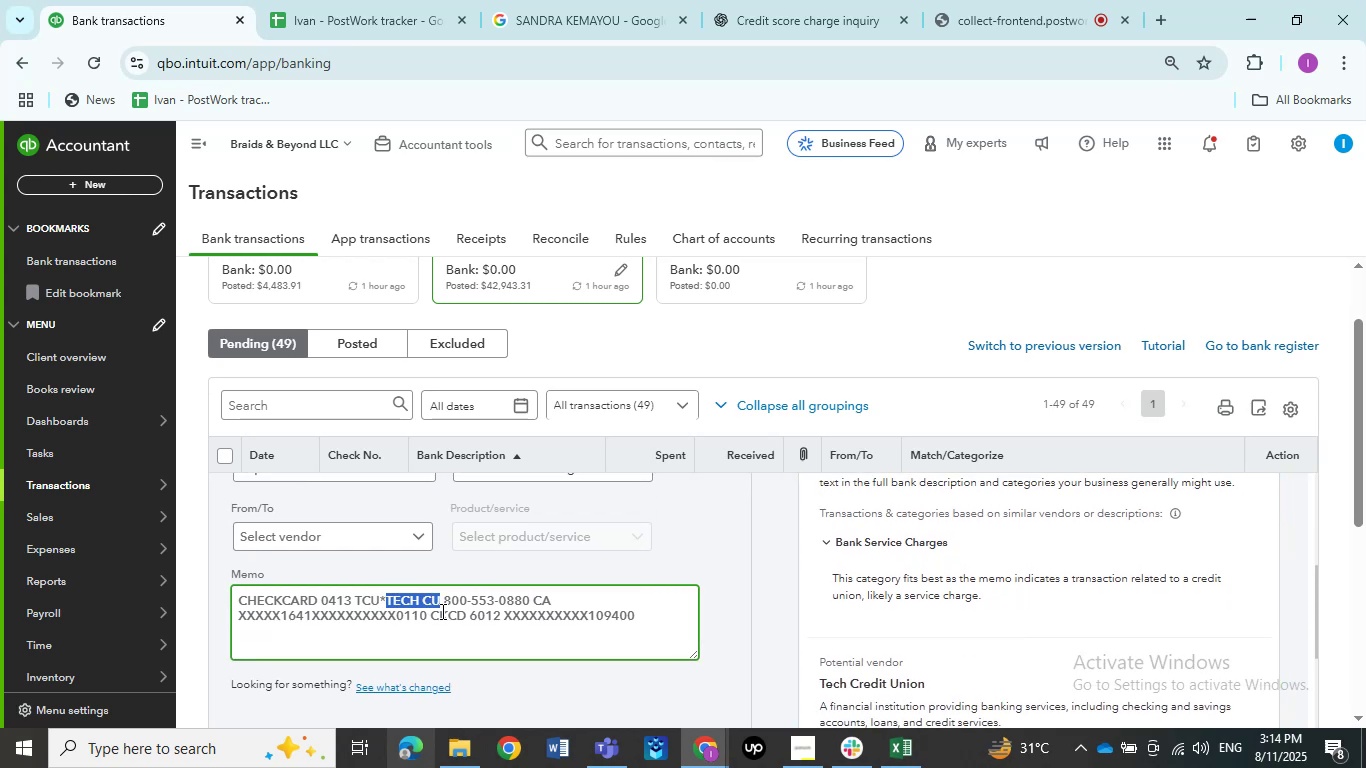 
key(Control+C)
 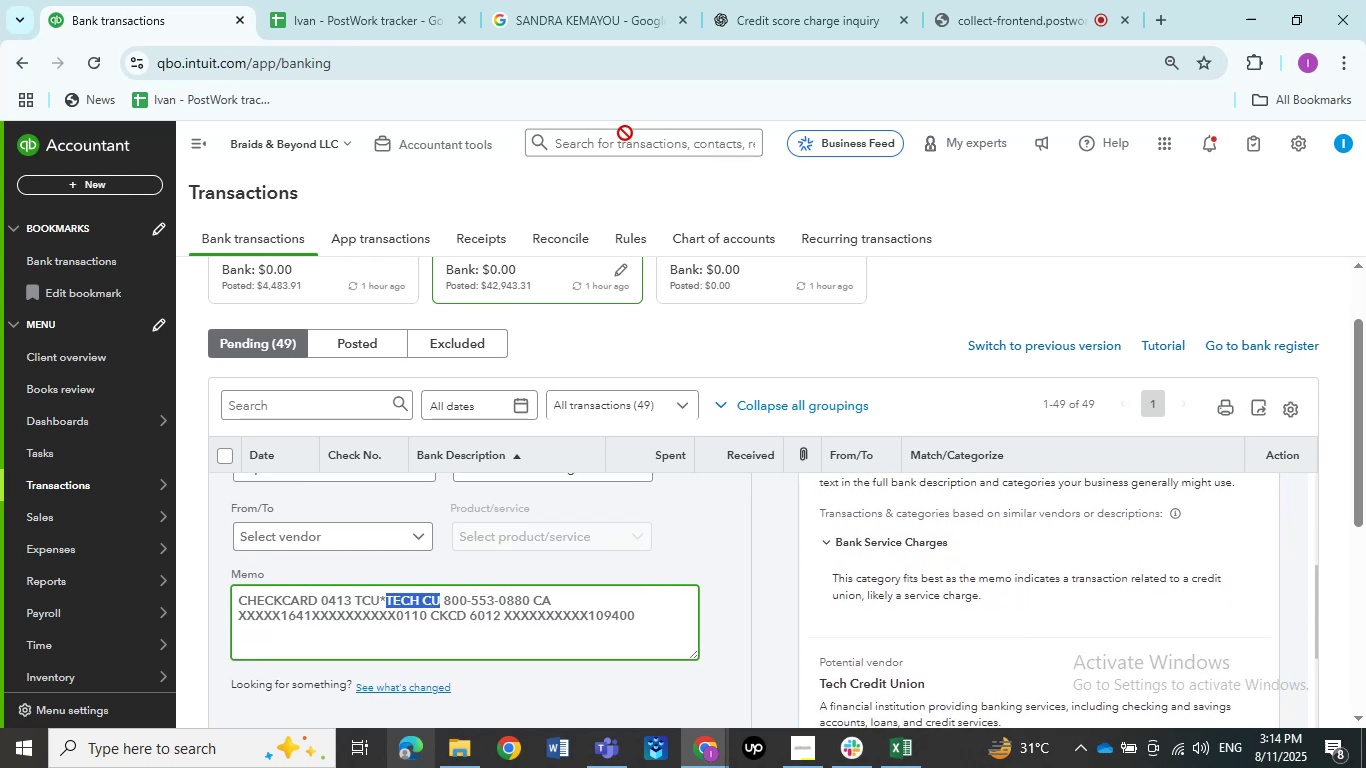 
left_click([652, 0])
 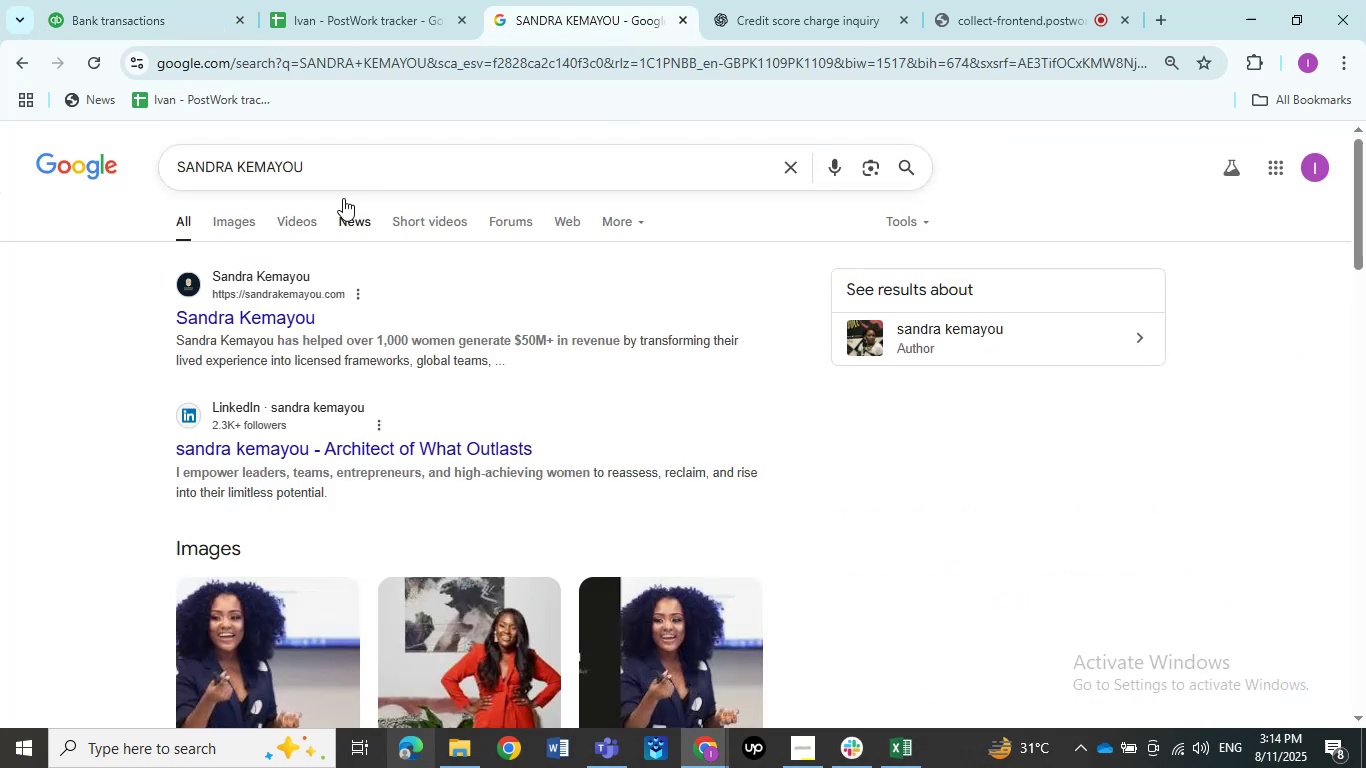 
left_click_drag(start_coordinate=[334, 176], to_coordinate=[0, 162])
 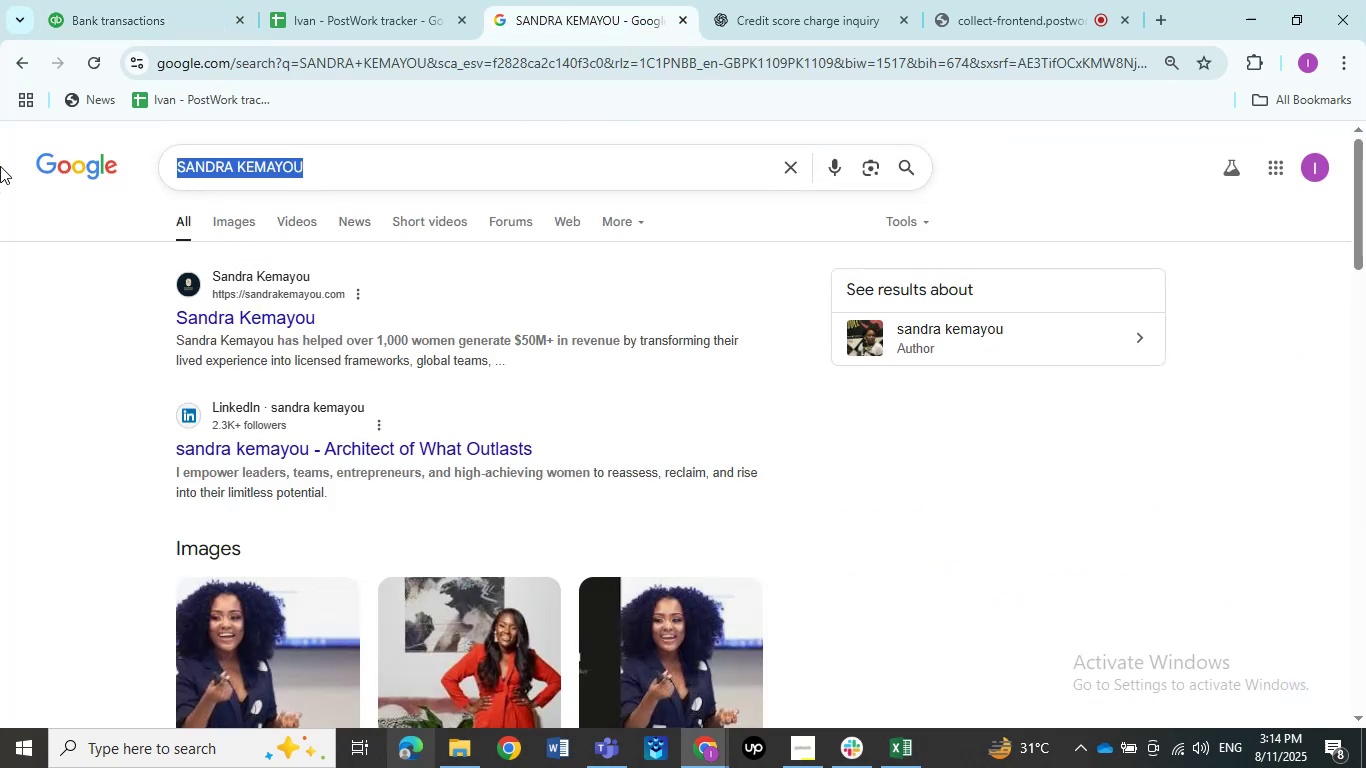 
key(Control+V)
 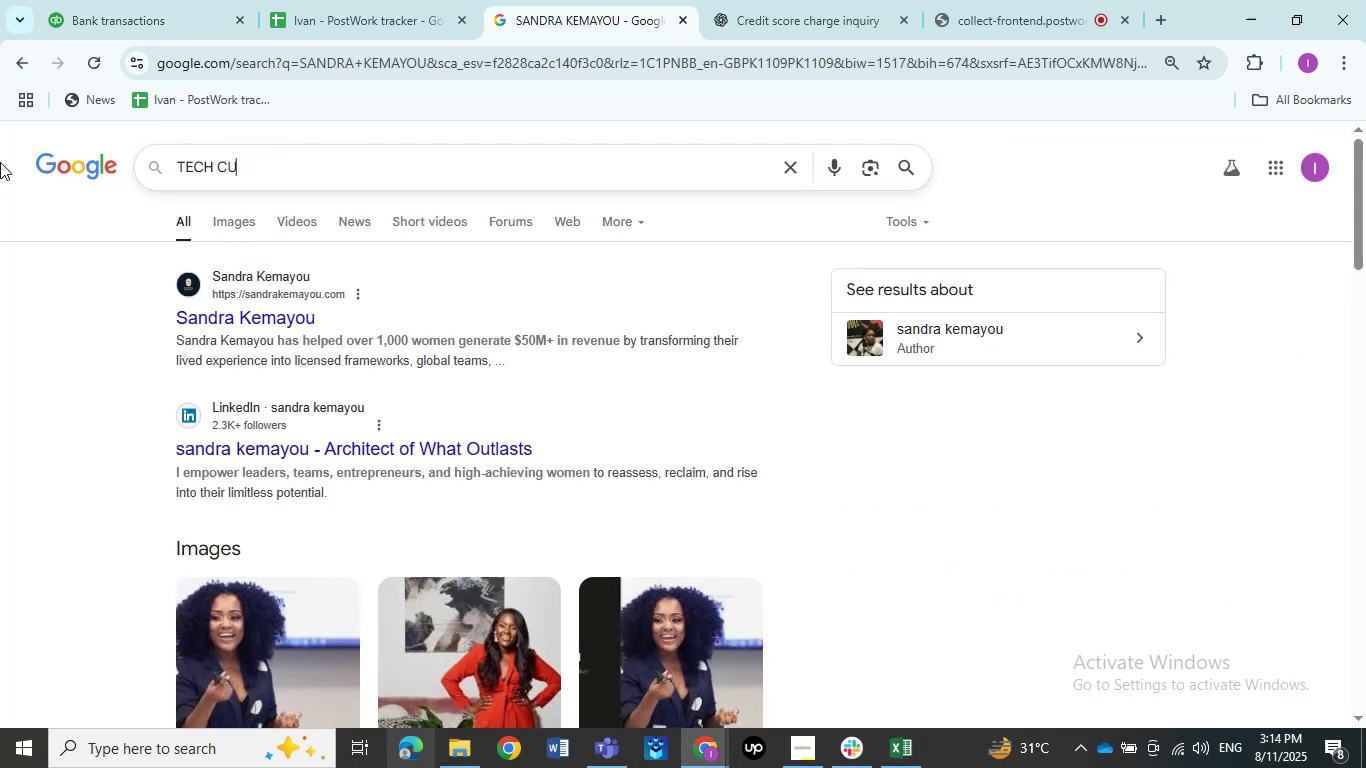 
key(NumpadEnter)
 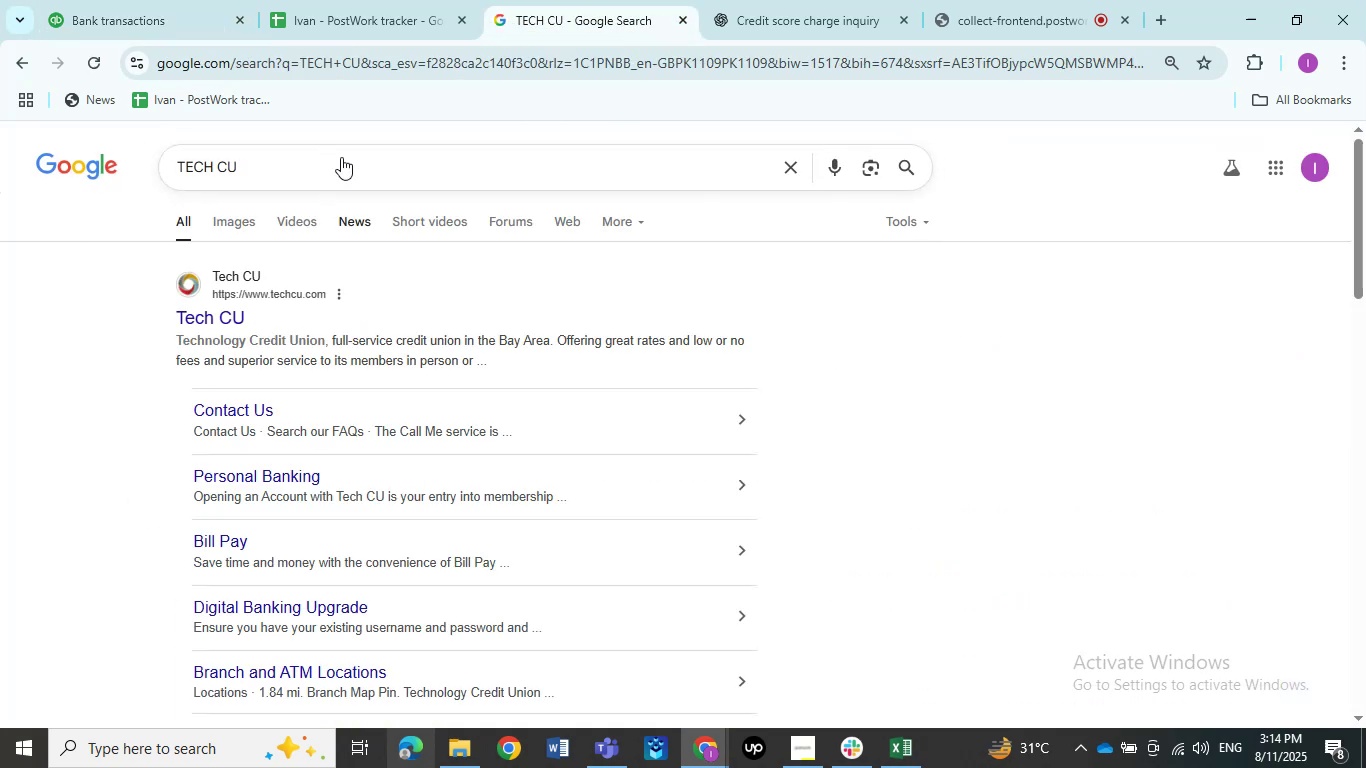 
left_click([155, 4])
 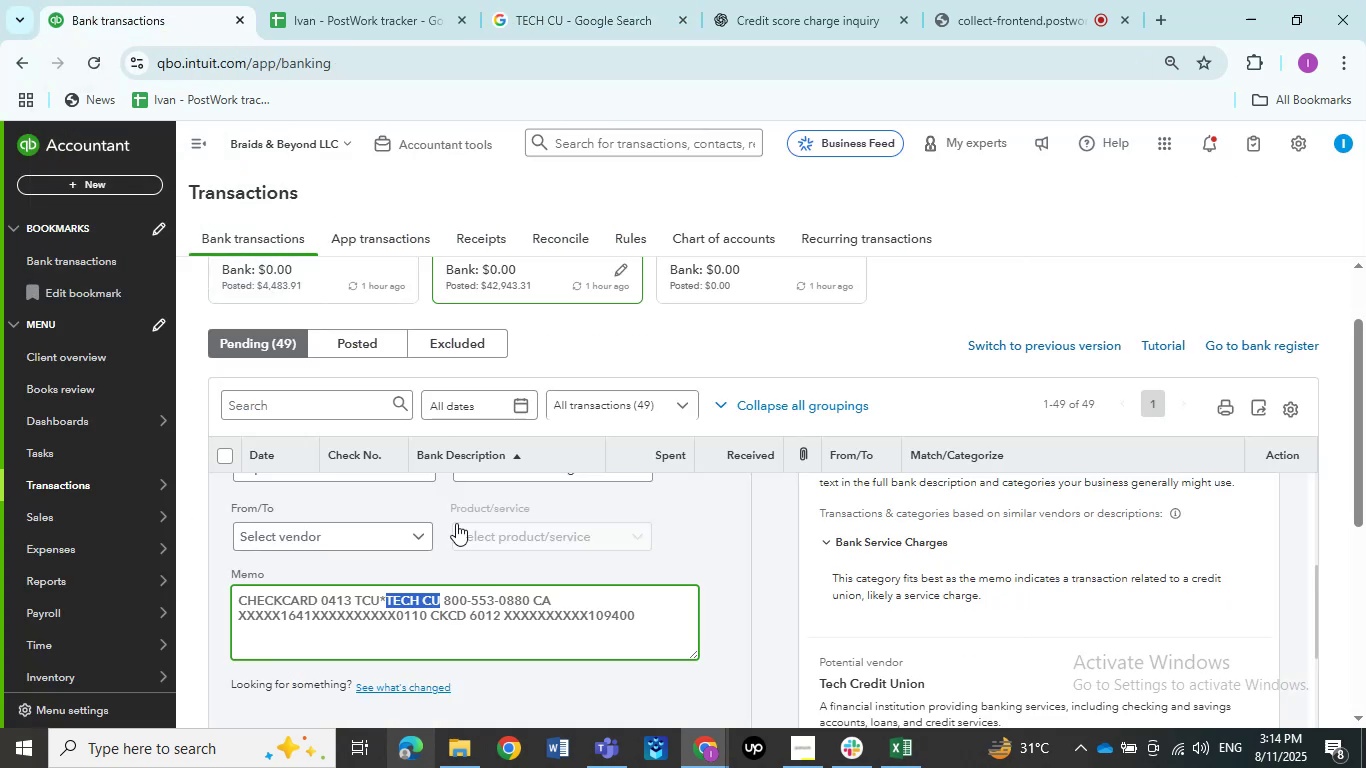 
scroll: coordinate [528, 592], scroll_direction: up, amount: 2.0
 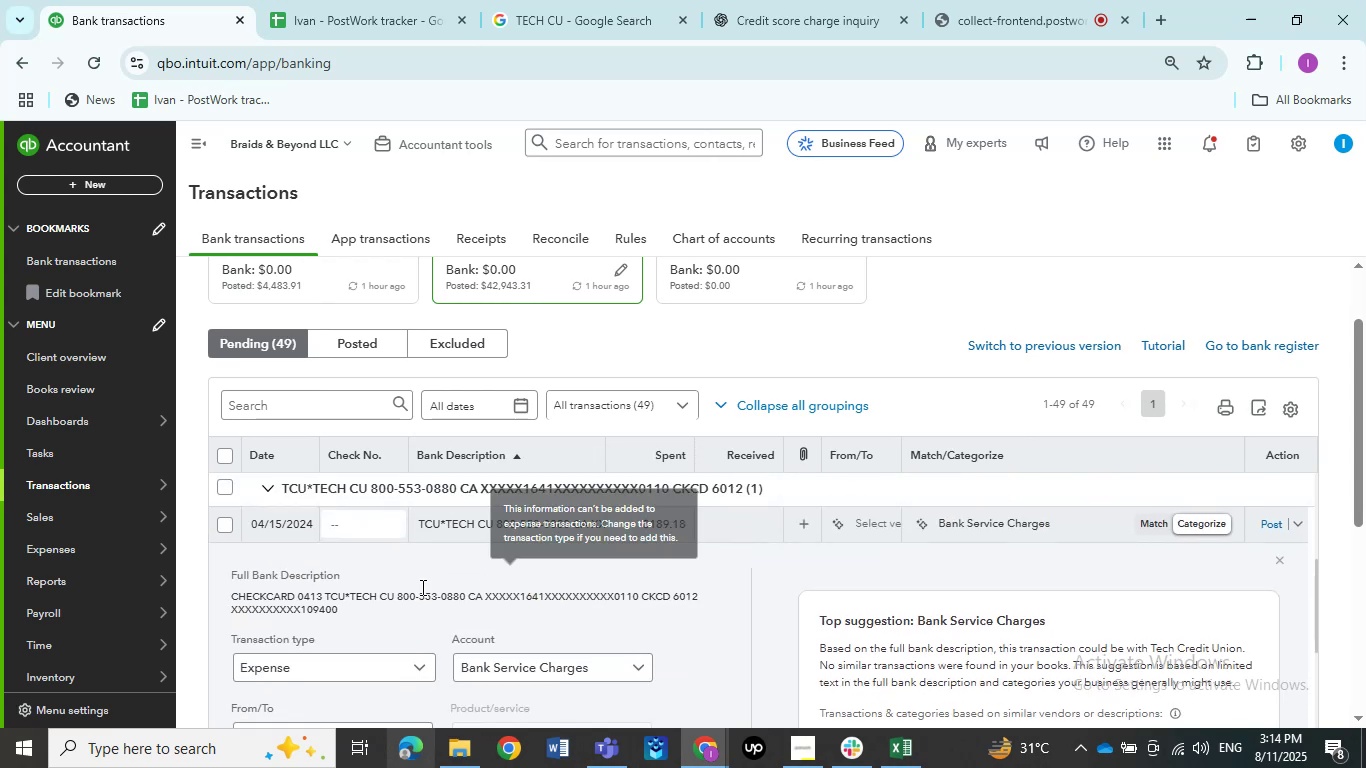 
scroll: coordinate [391, 599], scroll_direction: down, amount: 1.0
 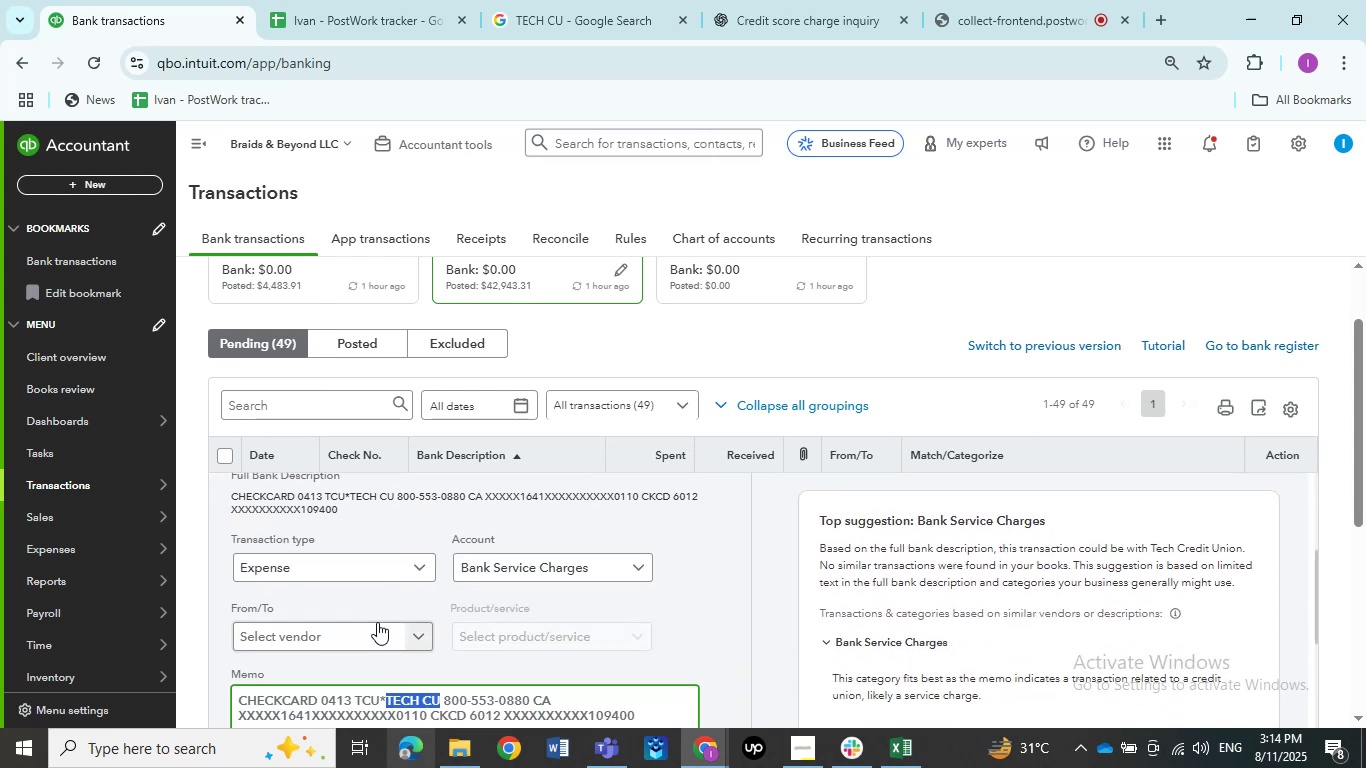 
left_click([377, 625])
 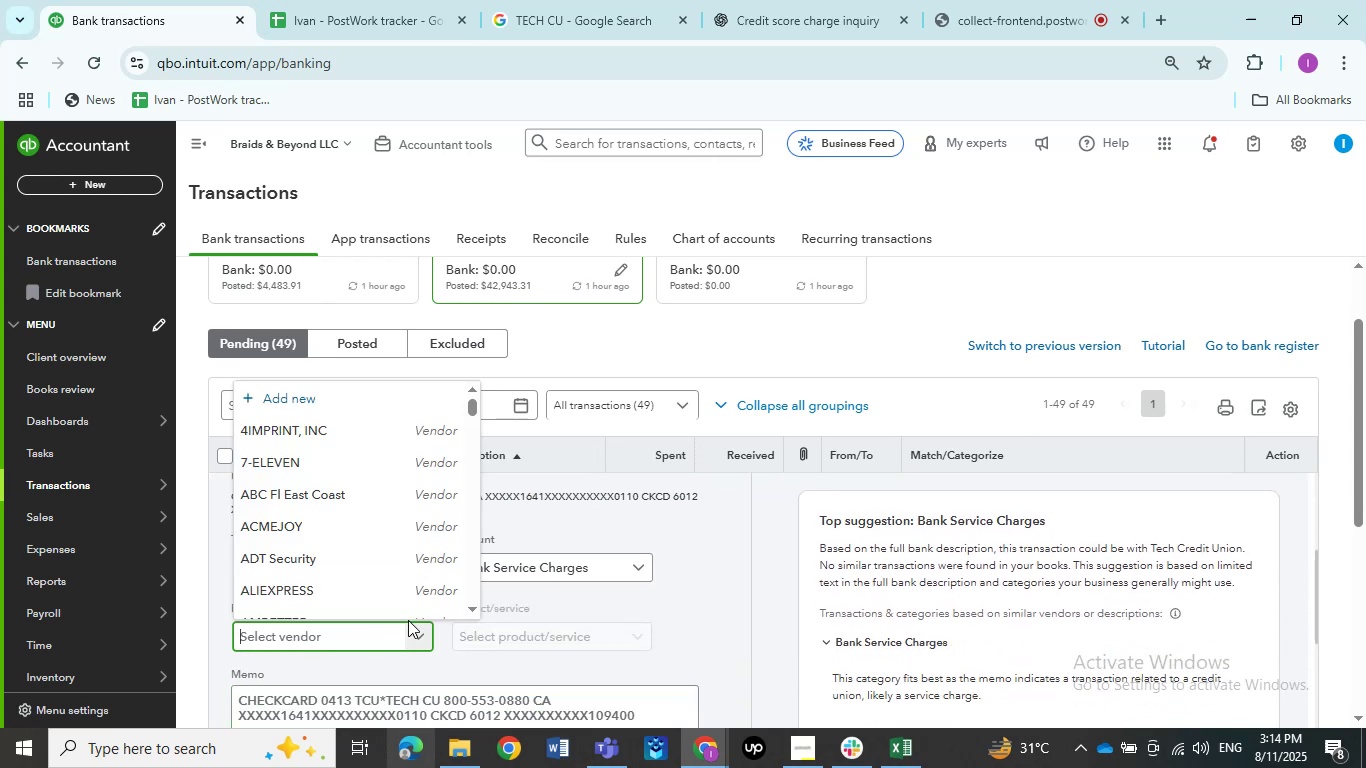 
key(Control+V)
 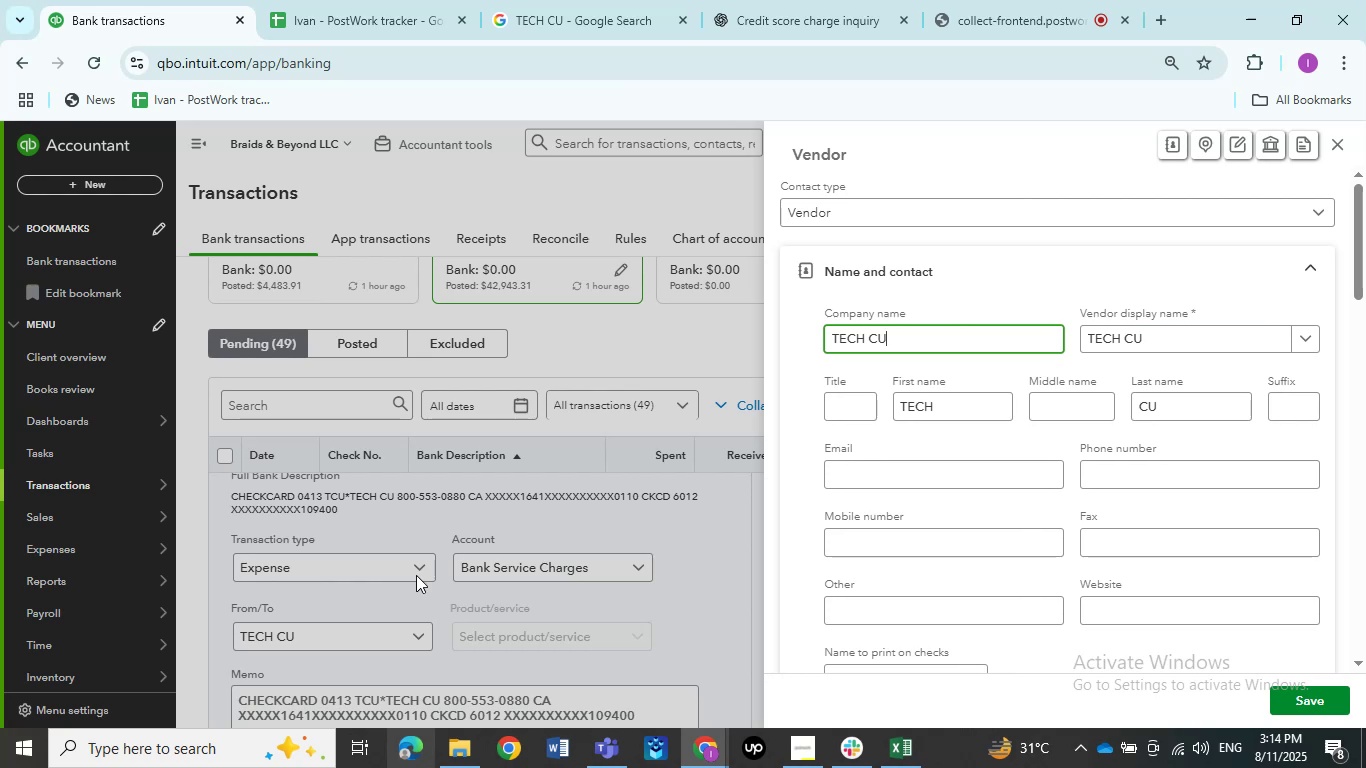 
wait(12.23)
 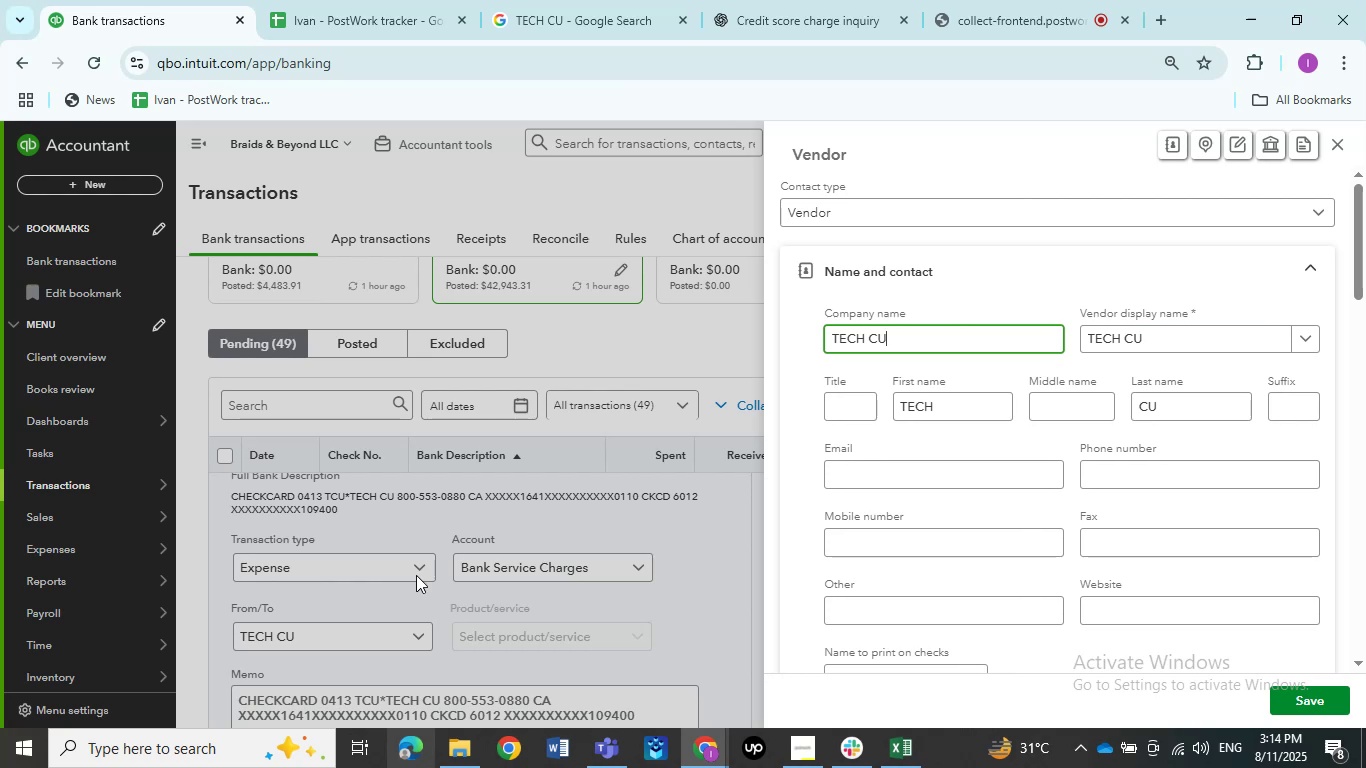 
scroll: coordinate [731, 586], scroll_direction: up, amount: 1.0
 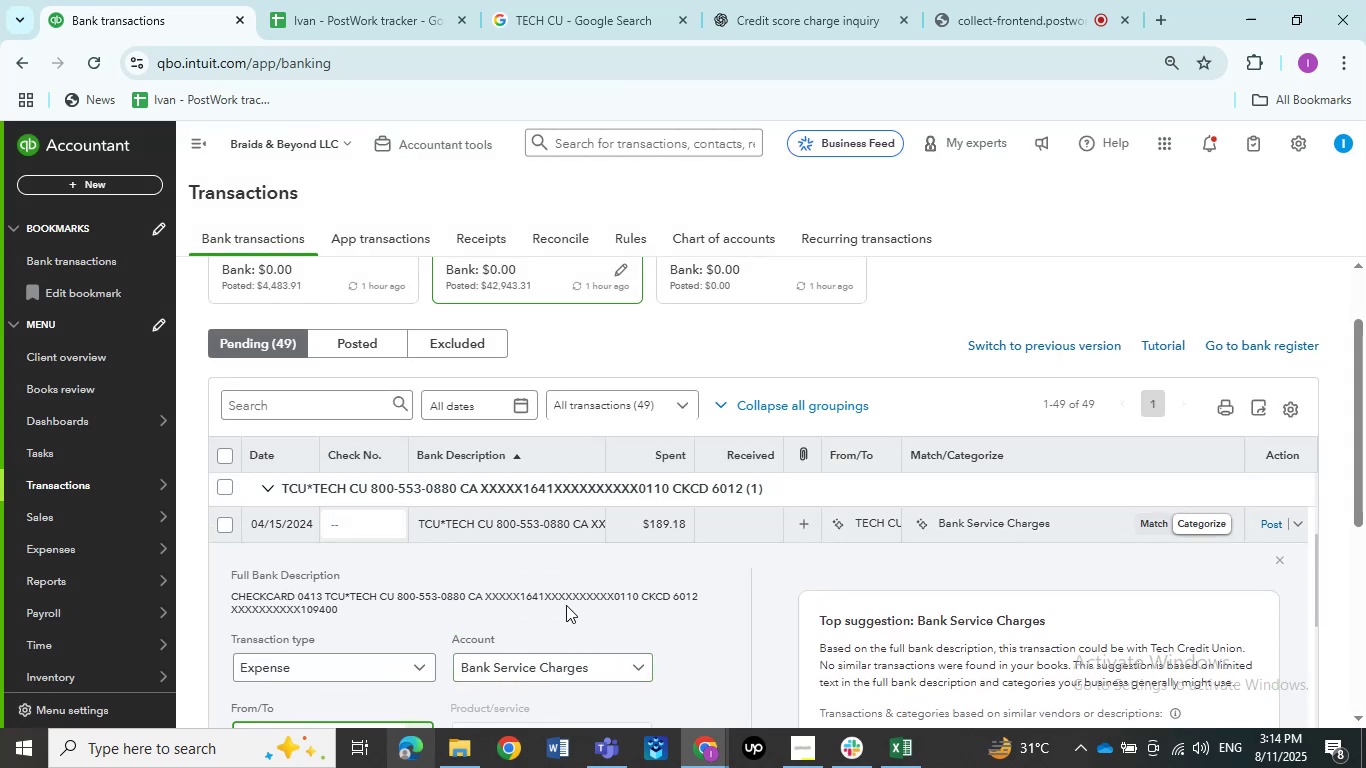 
left_click([542, 661])
 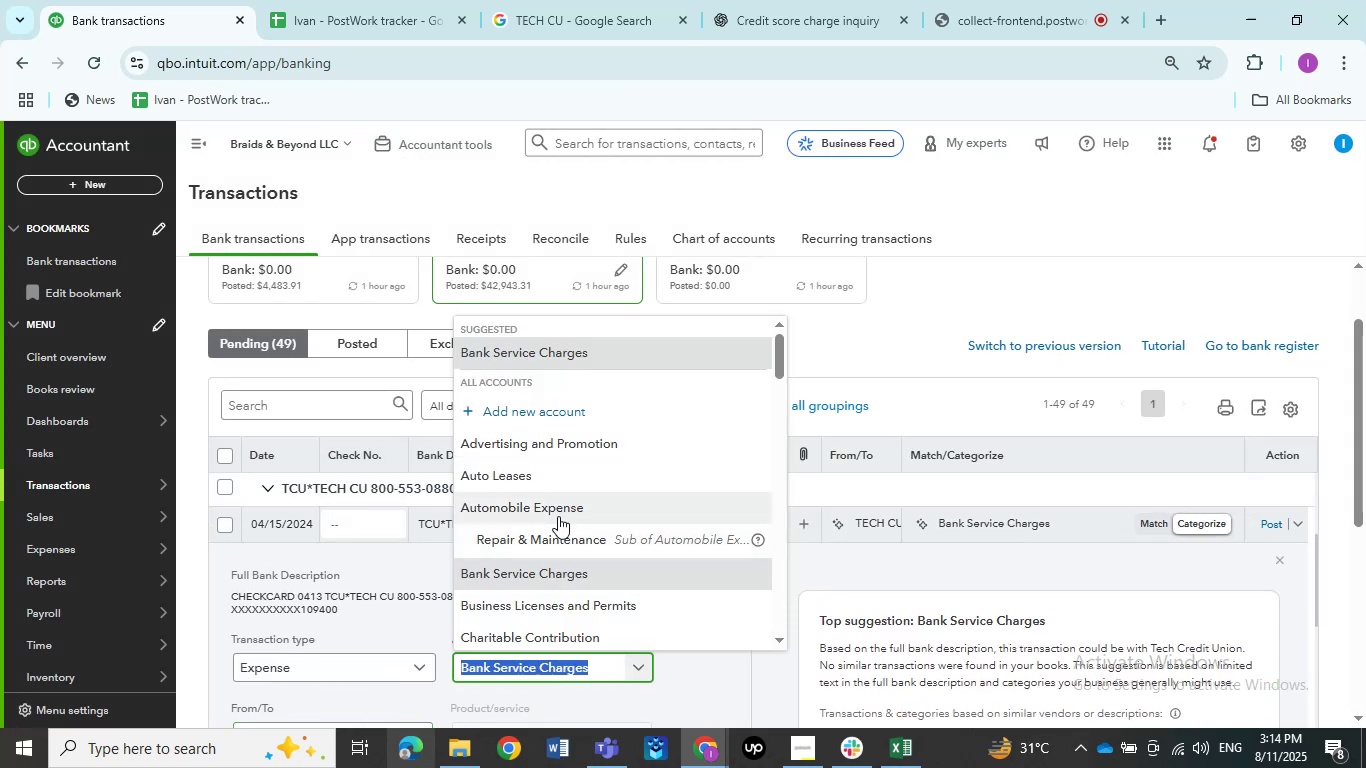 
type(ask)
 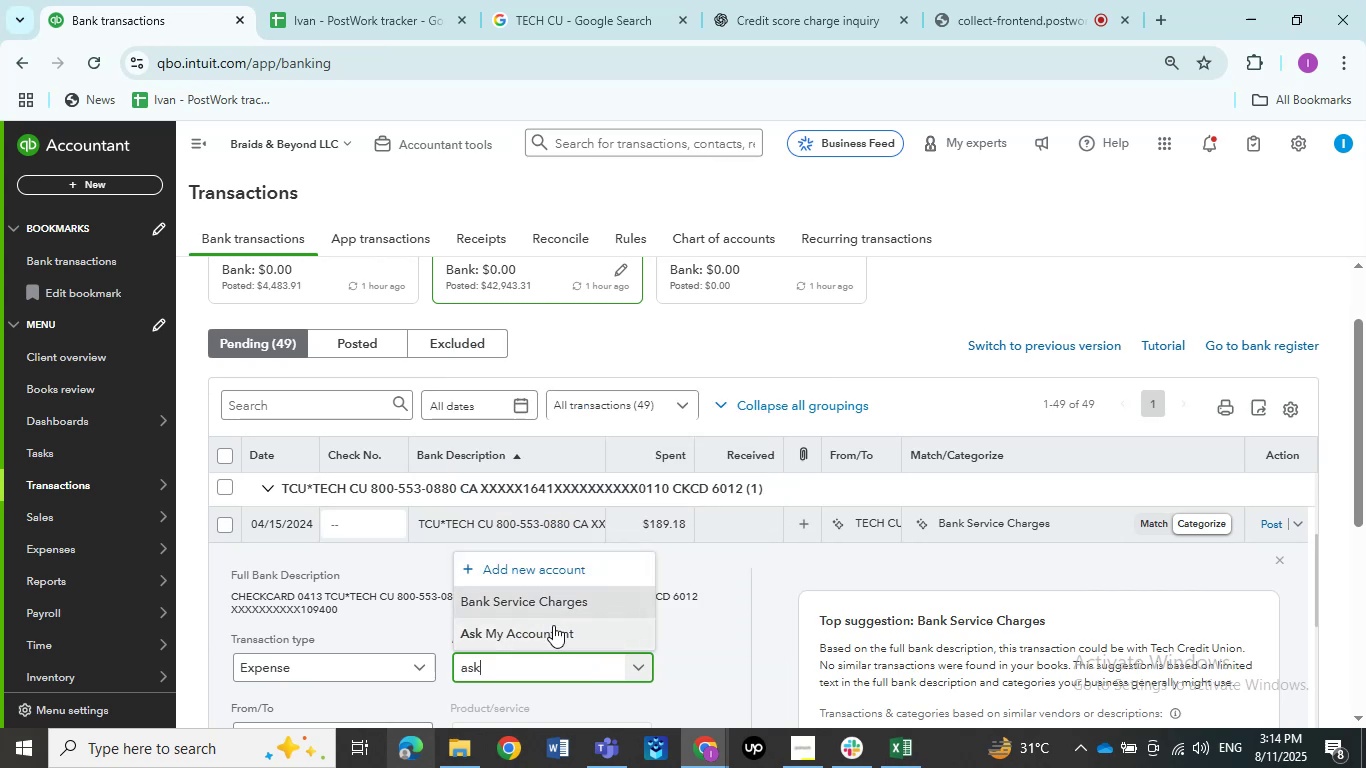 
left_click([554, 632])
 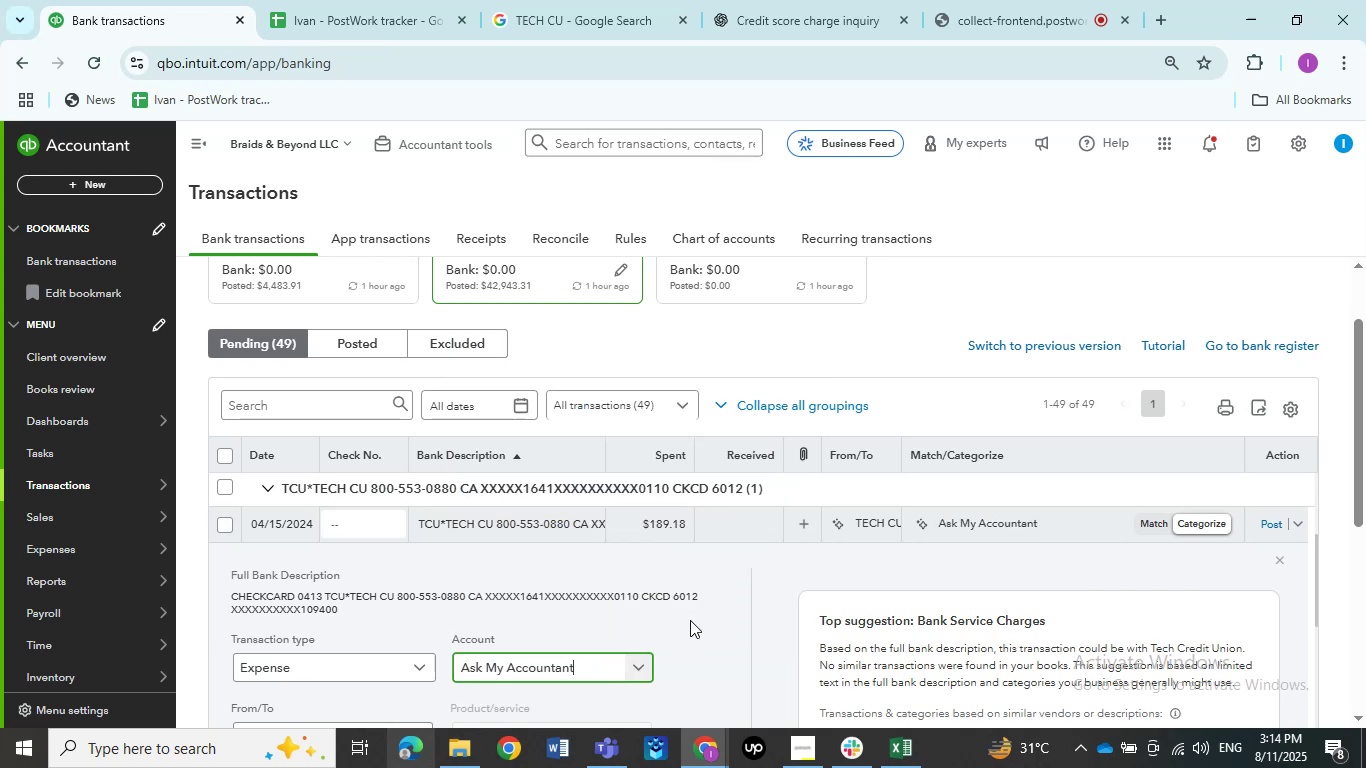 
scroll: coordinate [688, 616], scroll_direction: down, amount: 5.0
 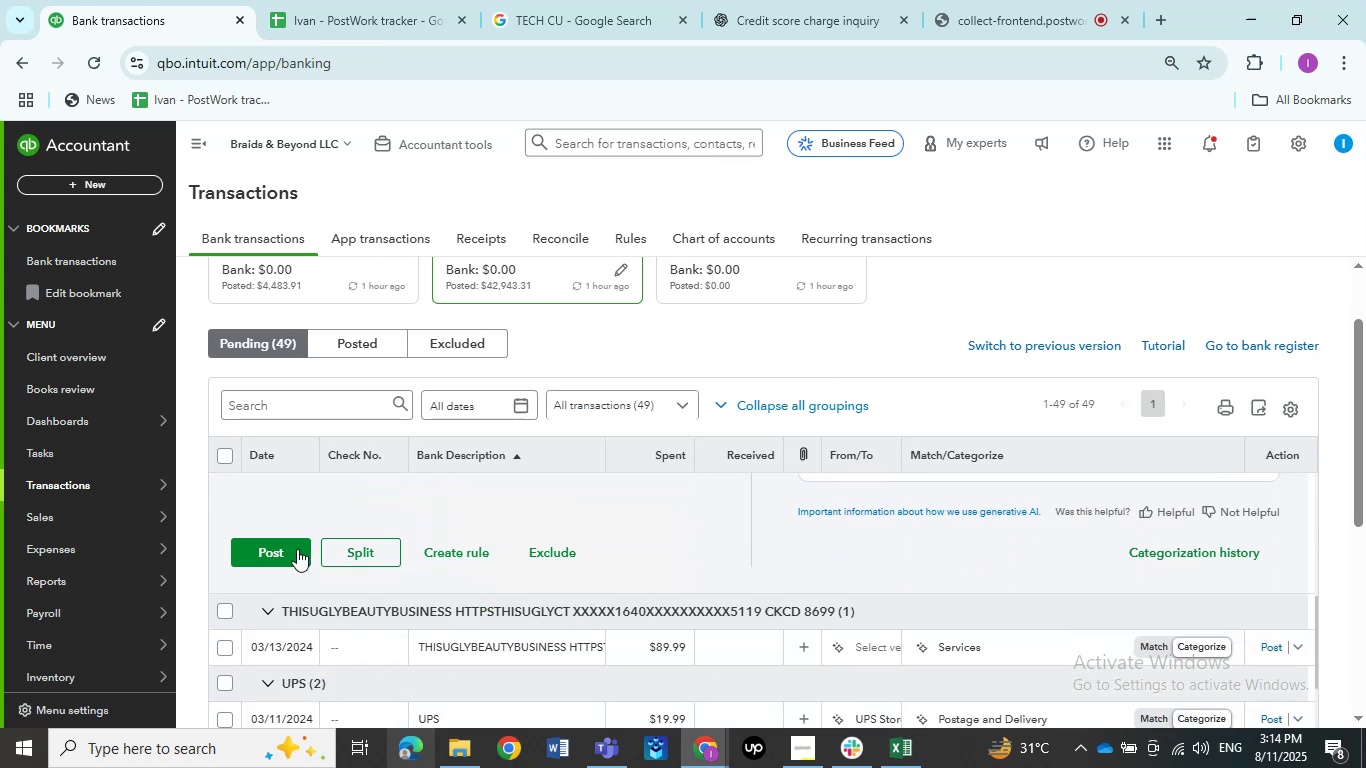 
left_click([297, 549])
 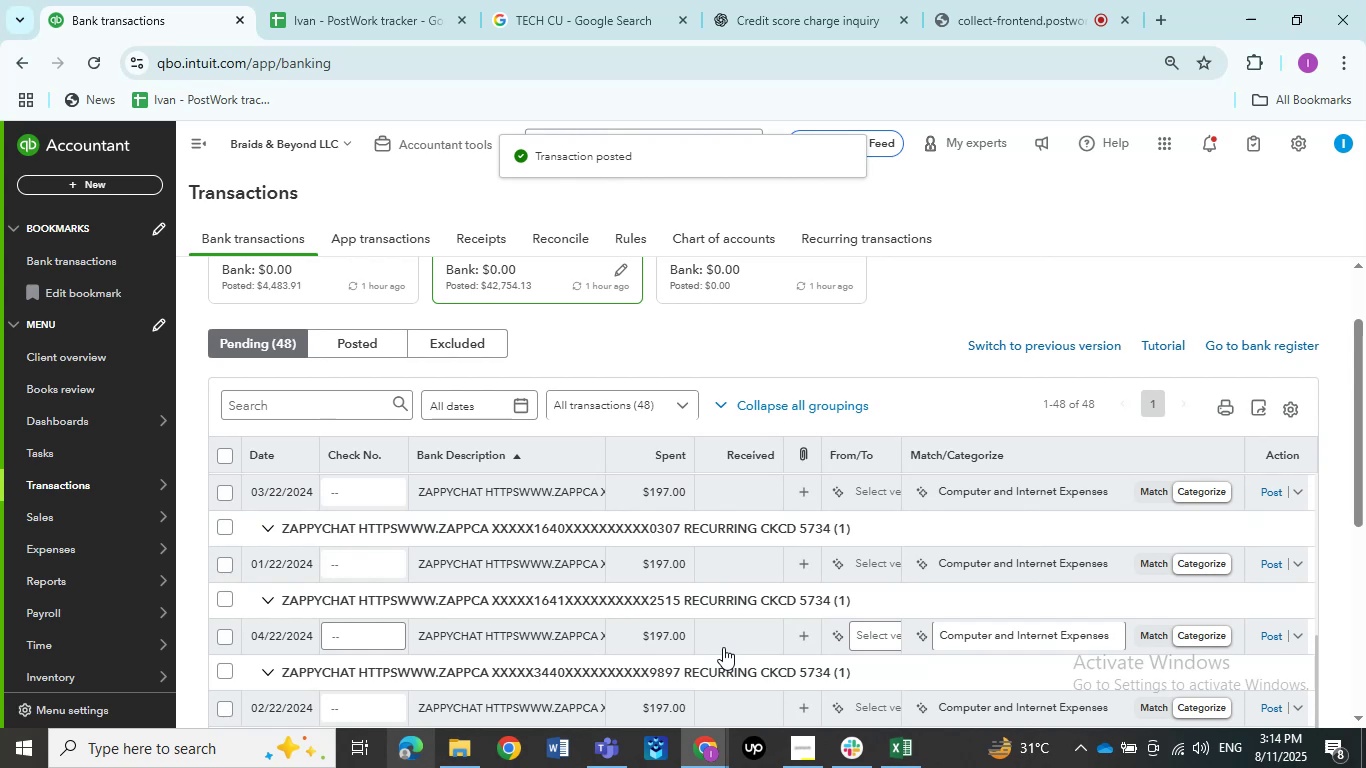 
wait(5.11)
 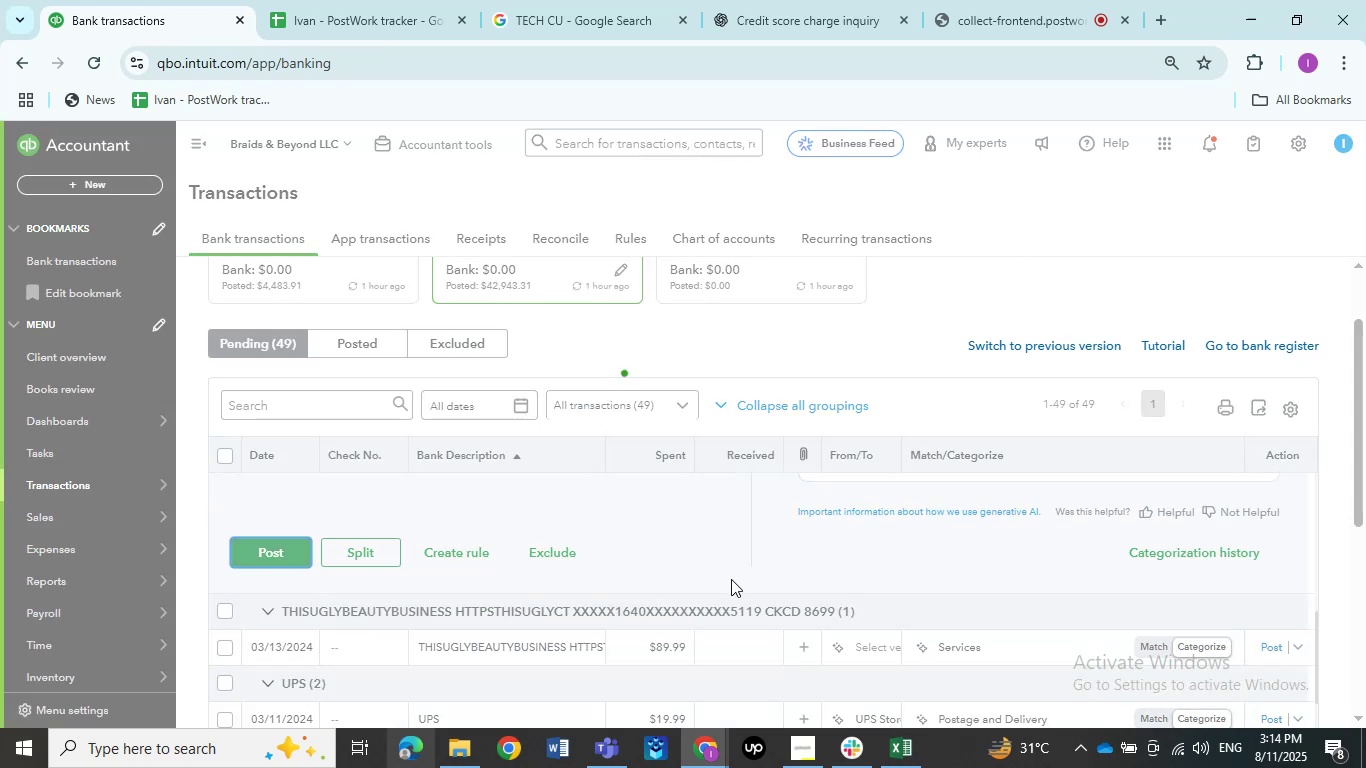 
scroll: coordinate [888, 380], scroll_direction: up, amount: 11.0
 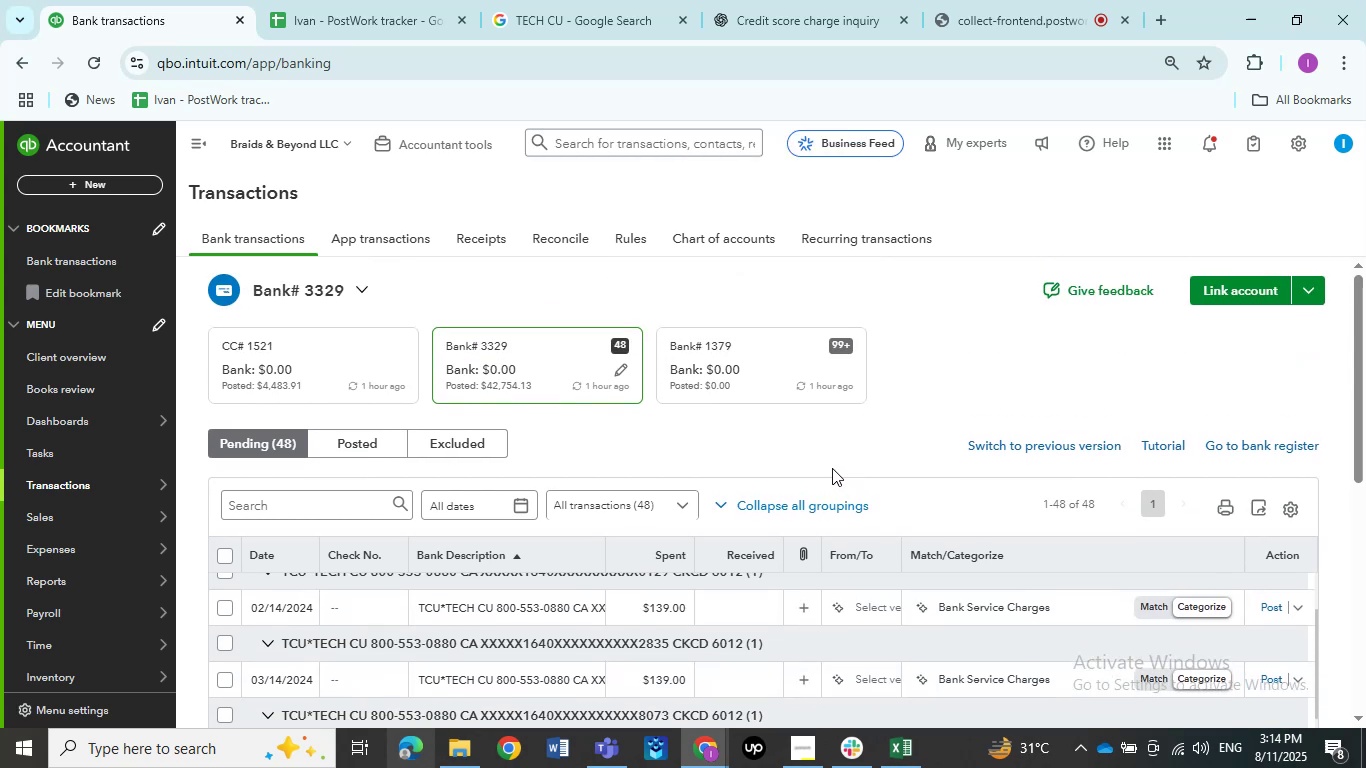 
scroll: coordinate [772, 462], scroll_direction: down, amount: 1.0
 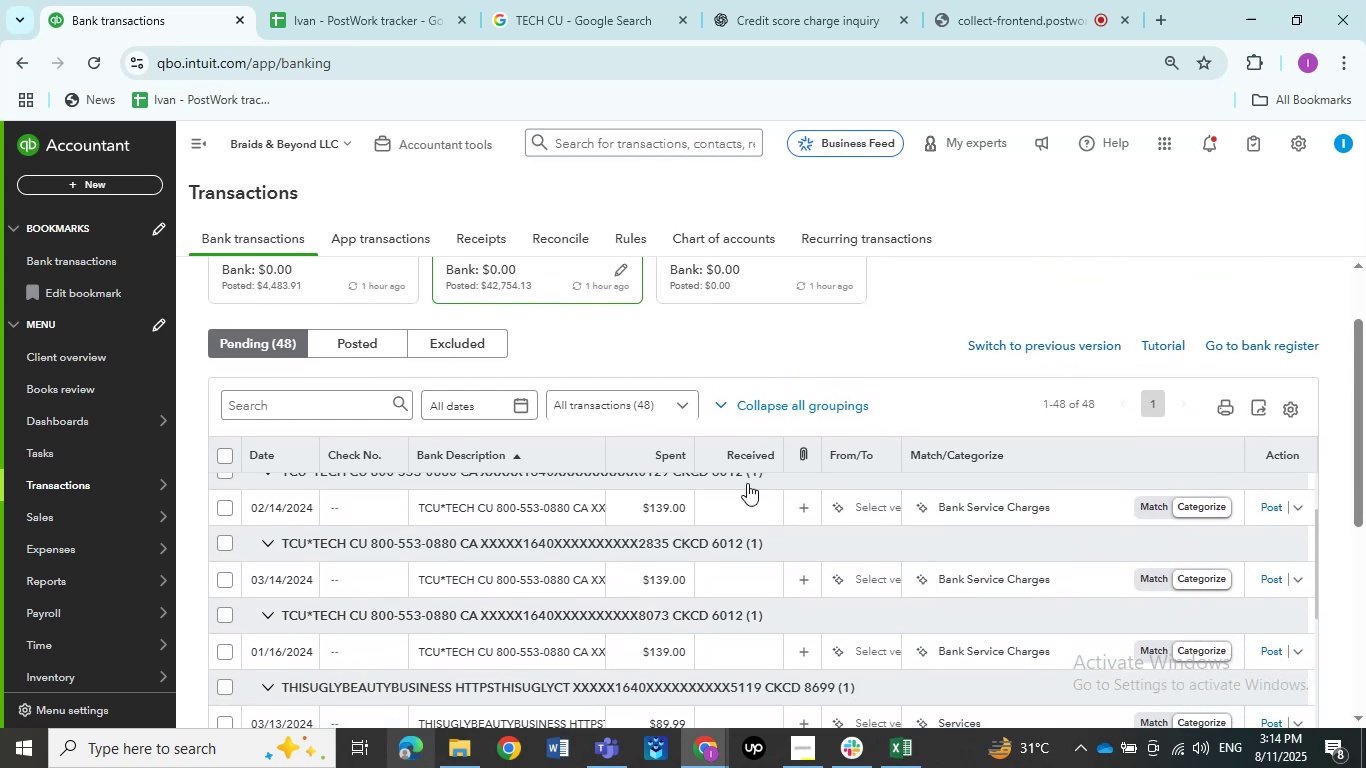 
scroll: coordinate [562, 565], scroll_direction: up, amount: 8.0
 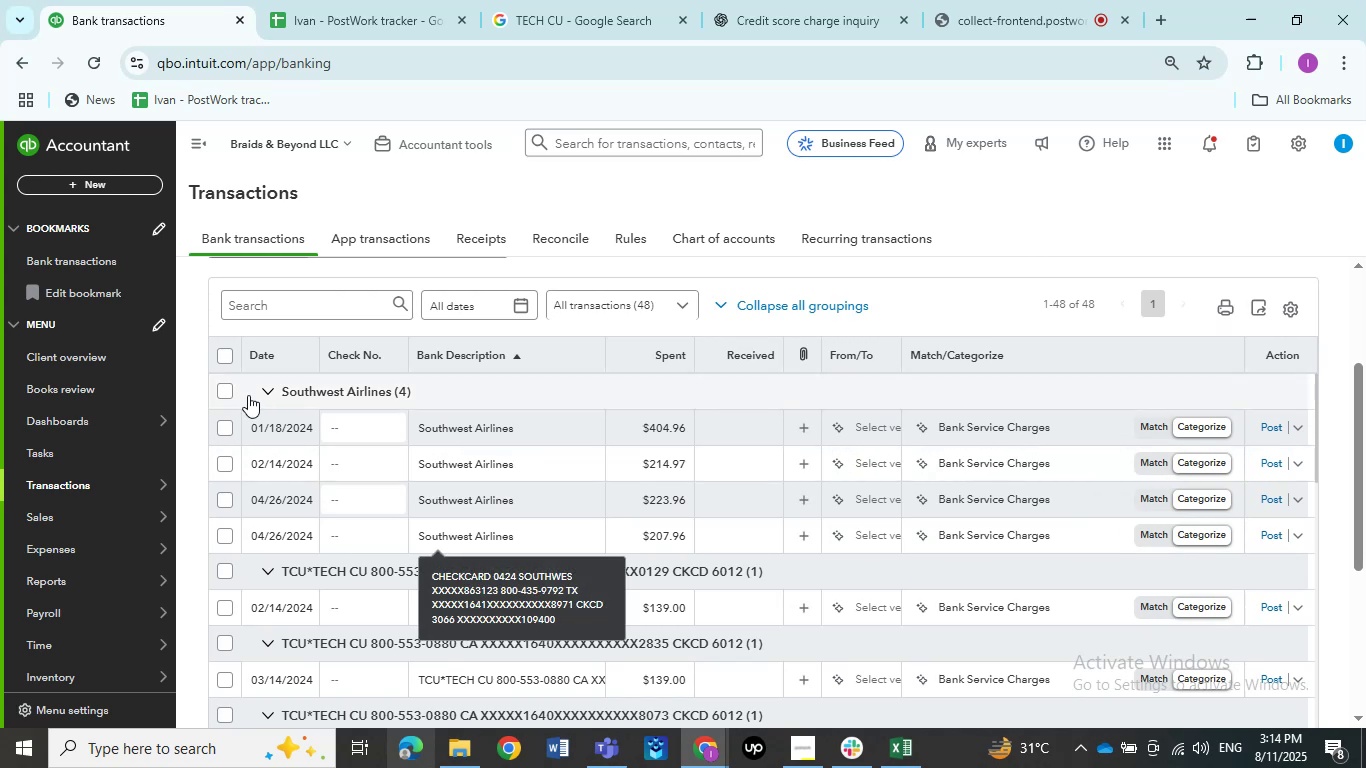 
left_click([212, 392])
 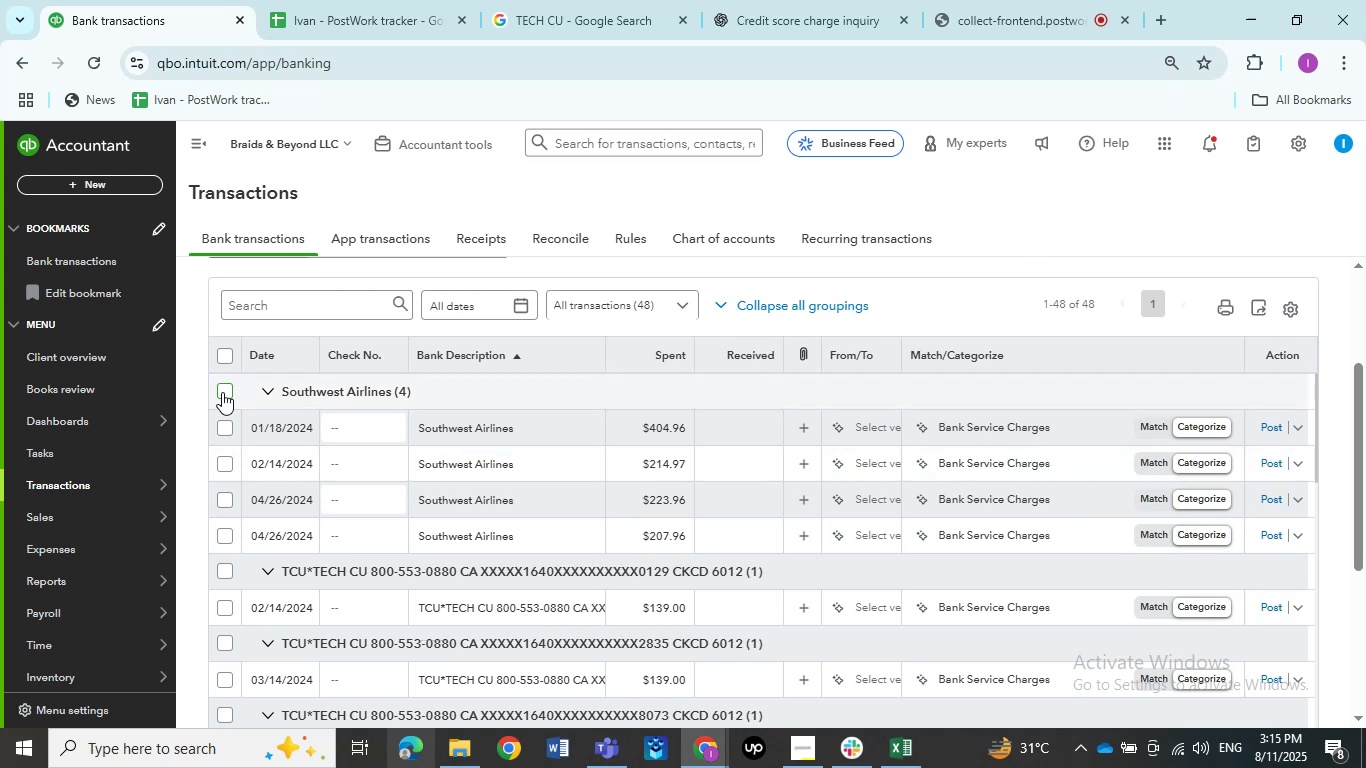 
wait(5.79)
 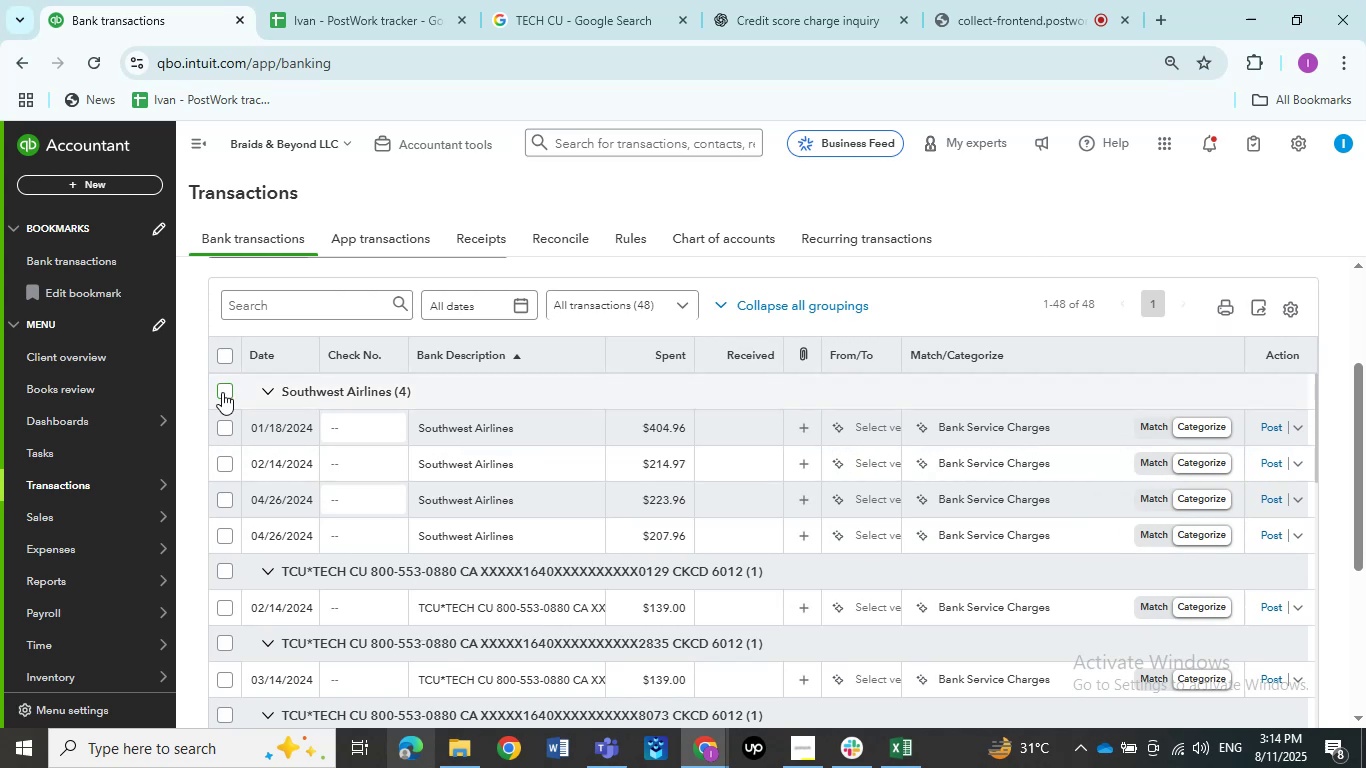 
left_click([222, 392])
 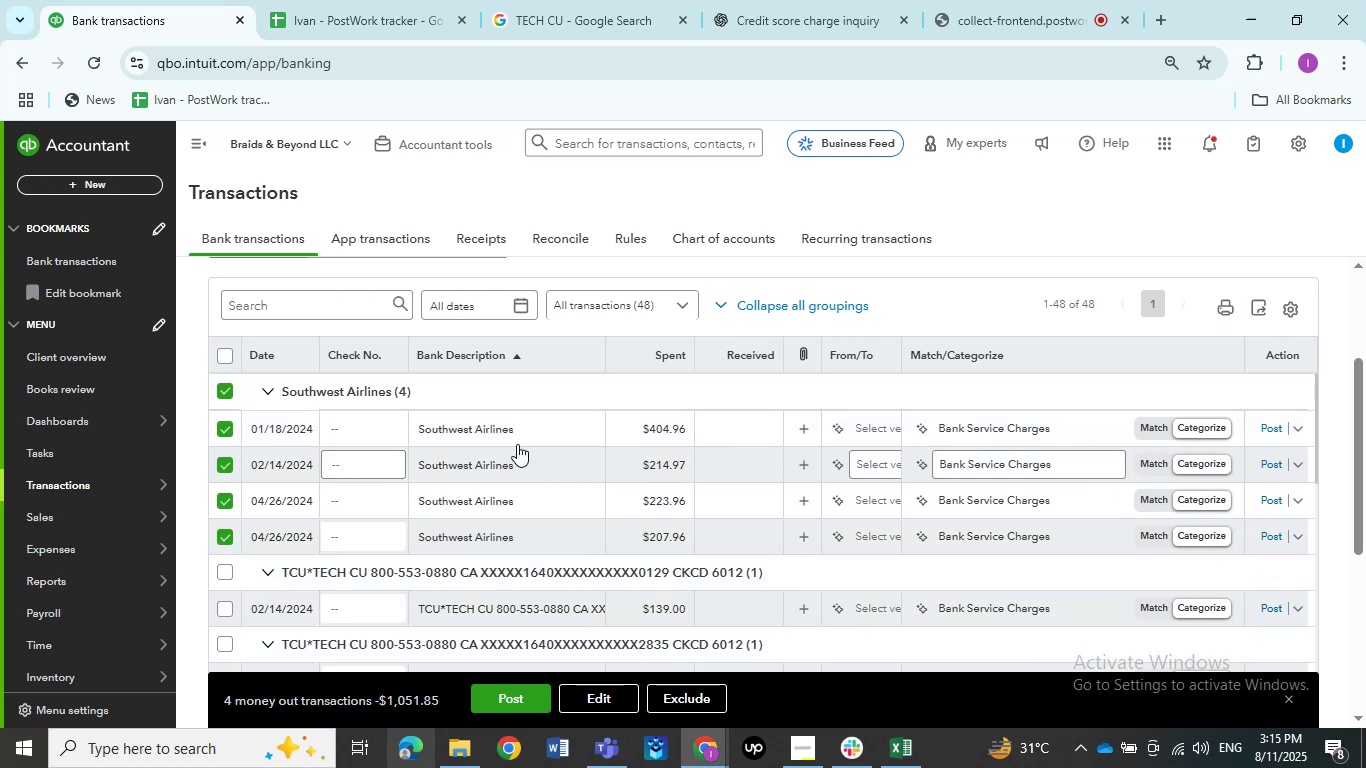 
left_click([503, 435])
 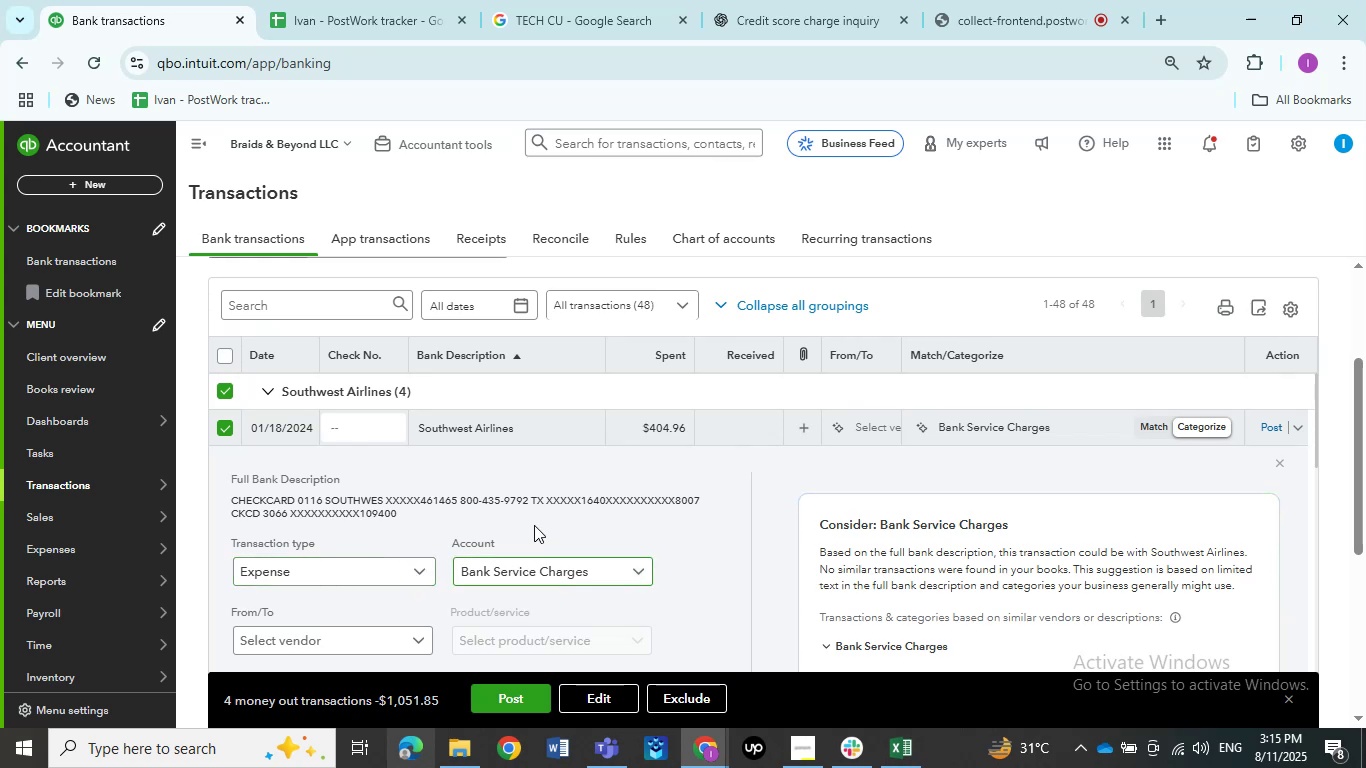 
wait(5.04)
 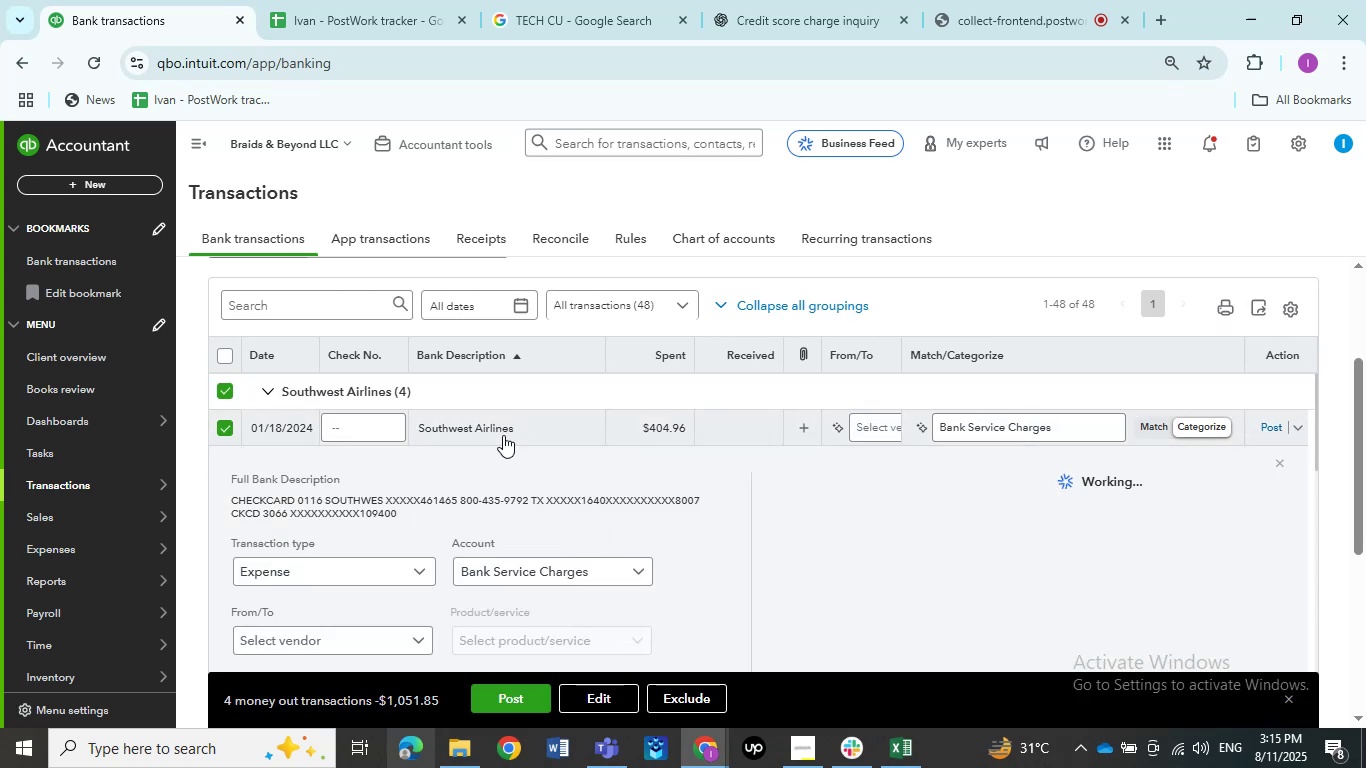 
left_click([476, 420])
 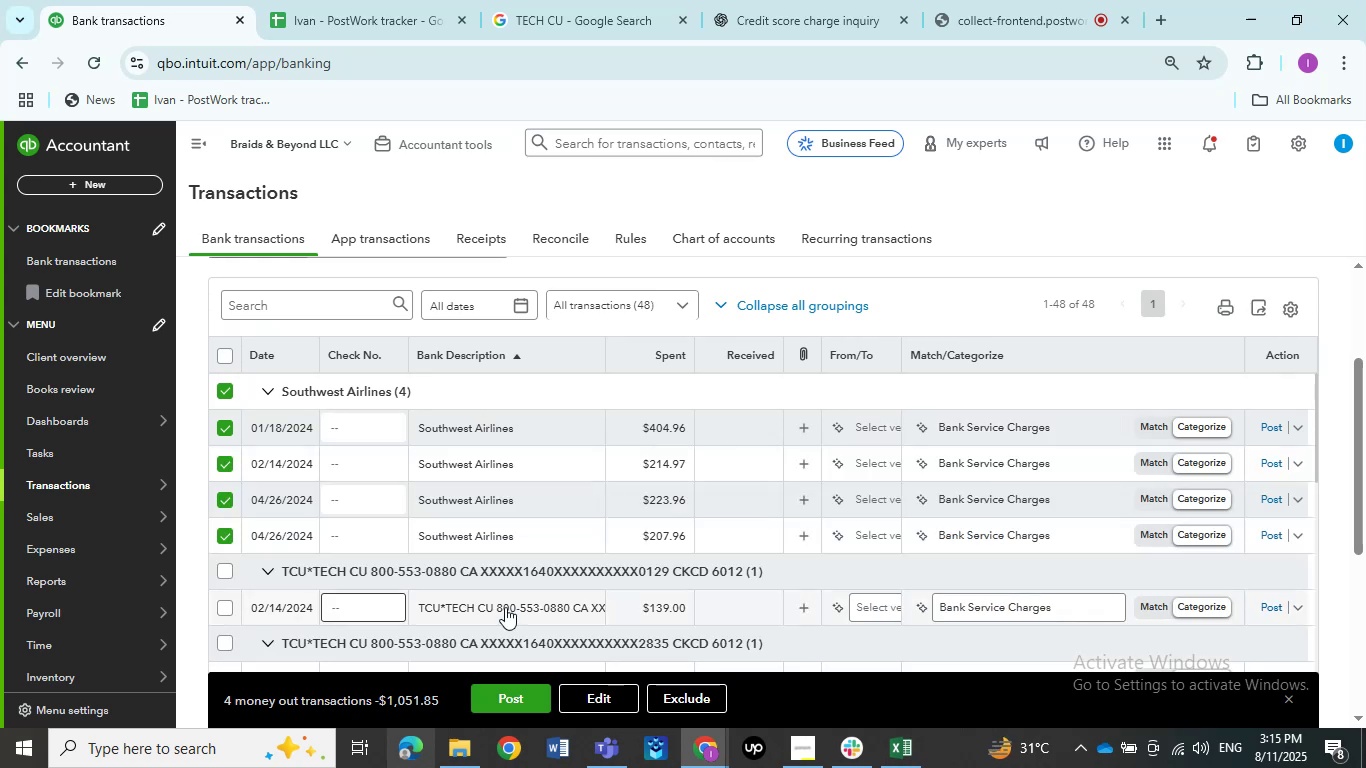 
left_click([513, 430])
 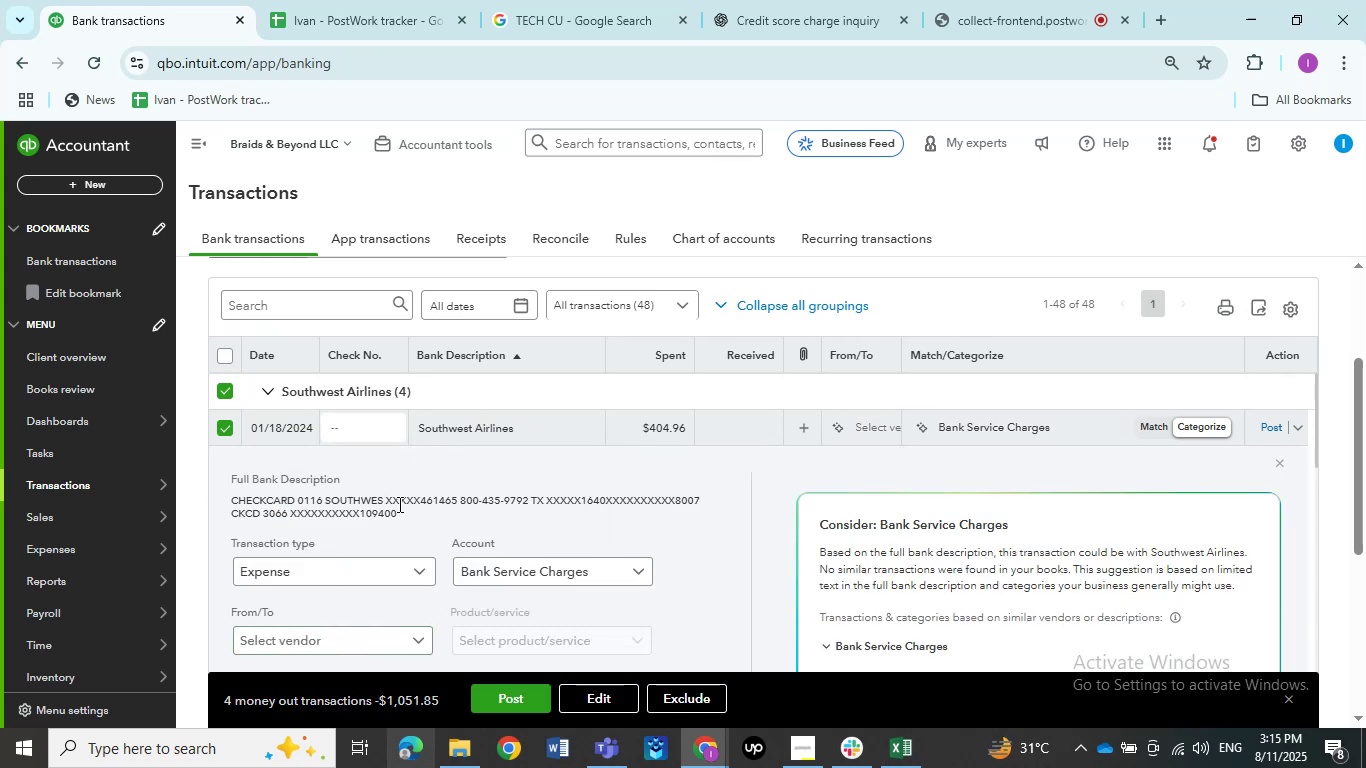 
scroll: coordinate [379, 511], scroll_direction: down, amount: 2.0
 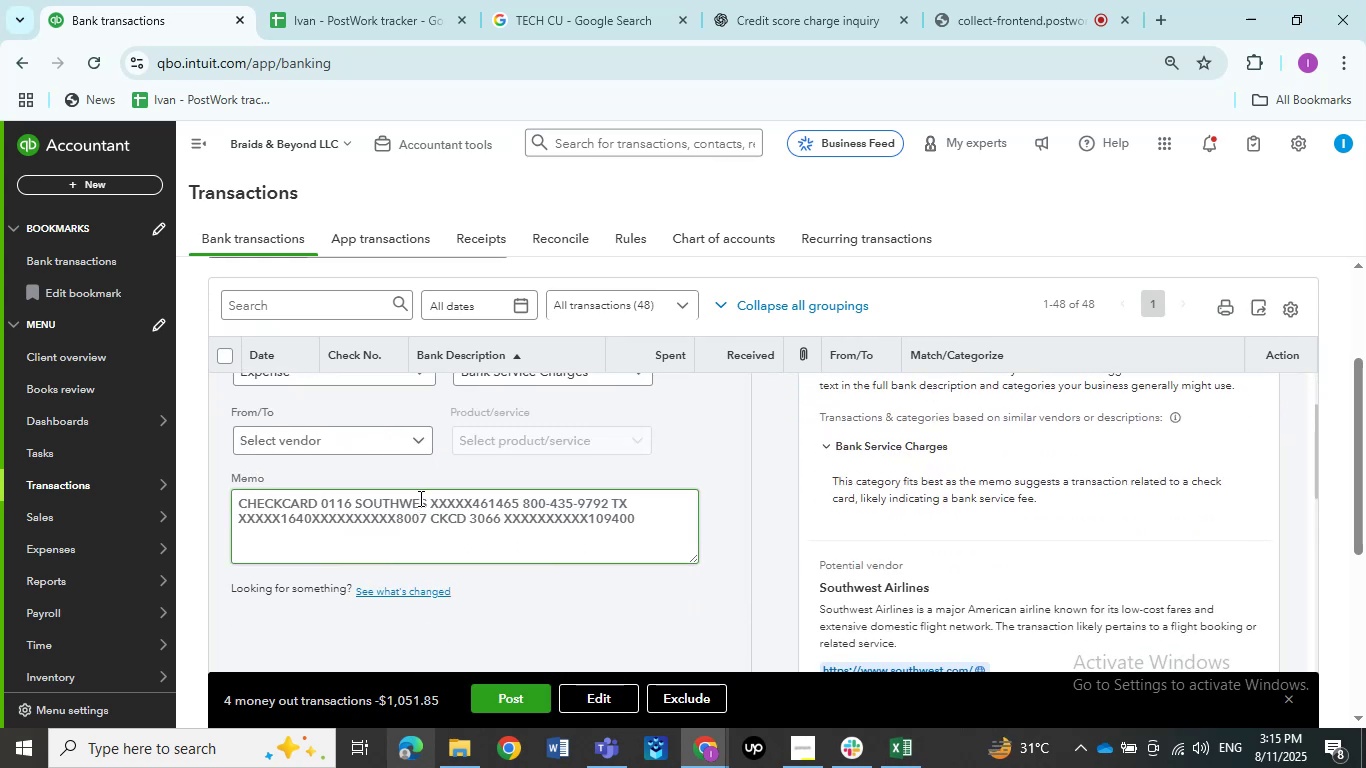 
left_click_drag(start_coordinate=[426, 498], to_coordinate=[355, 504])
 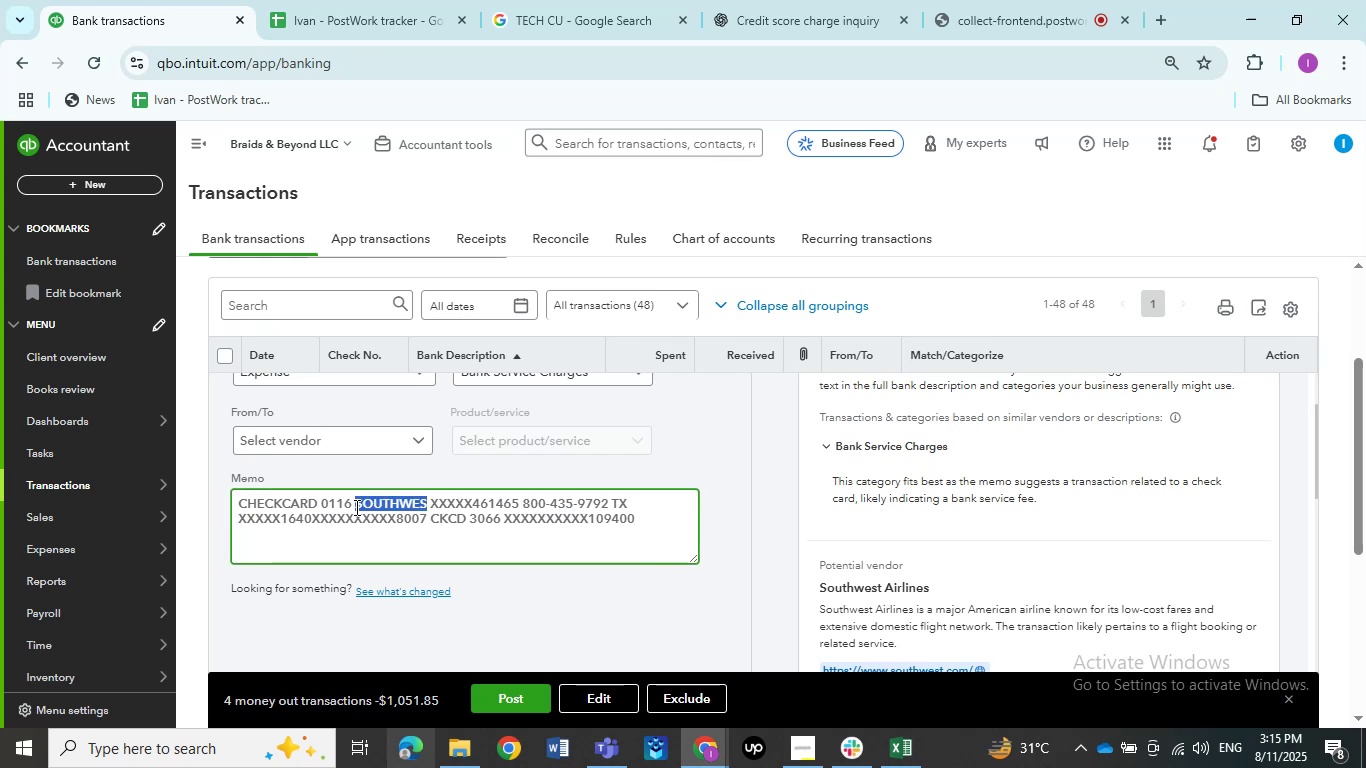 
key(Control+C)
 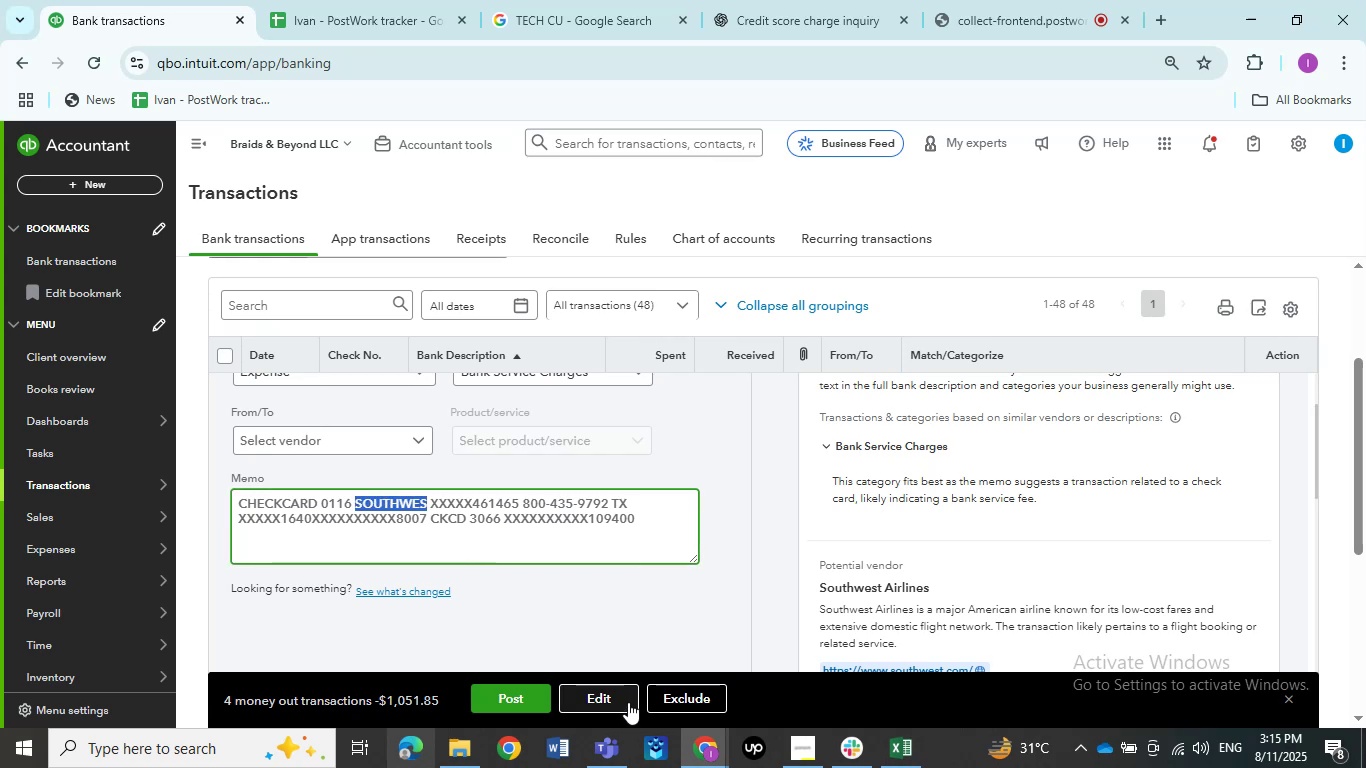 
left_click([605, 694])
 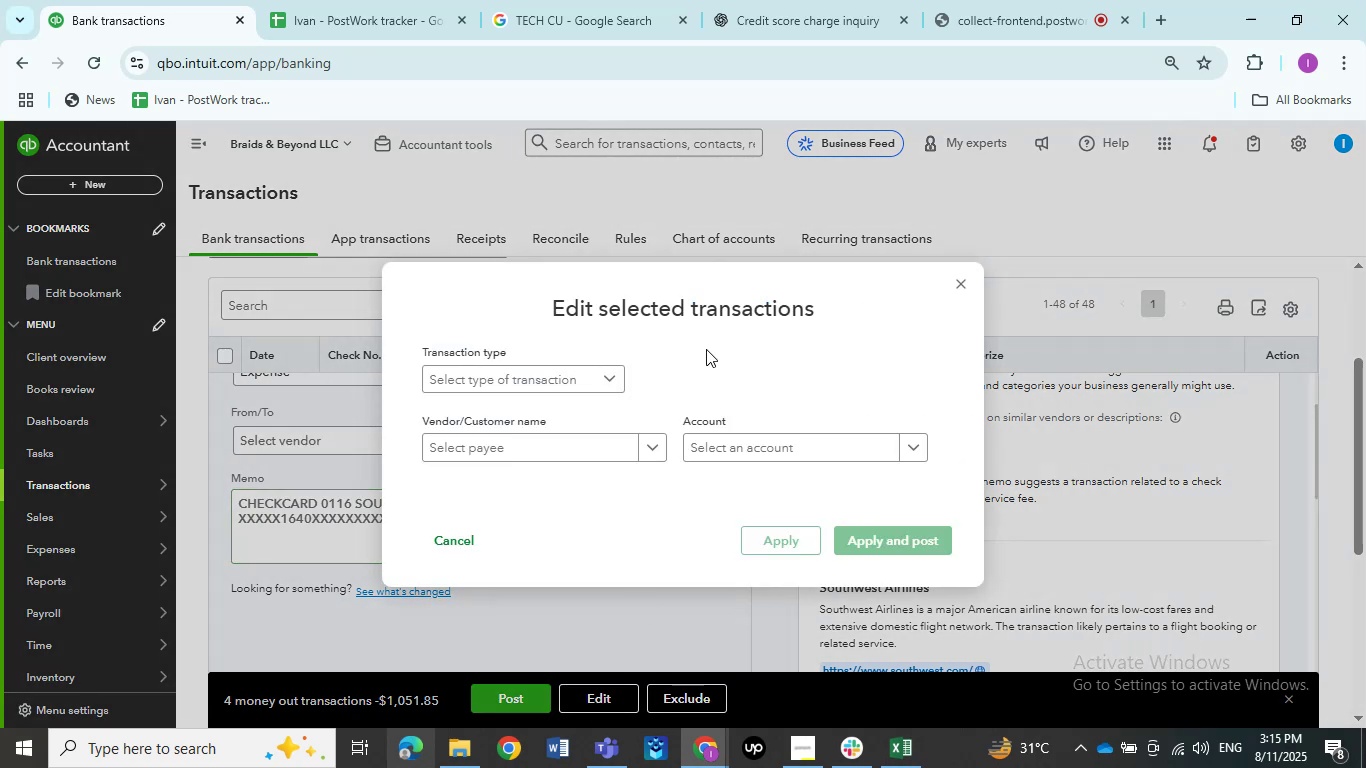 
left_click([565, 367])
 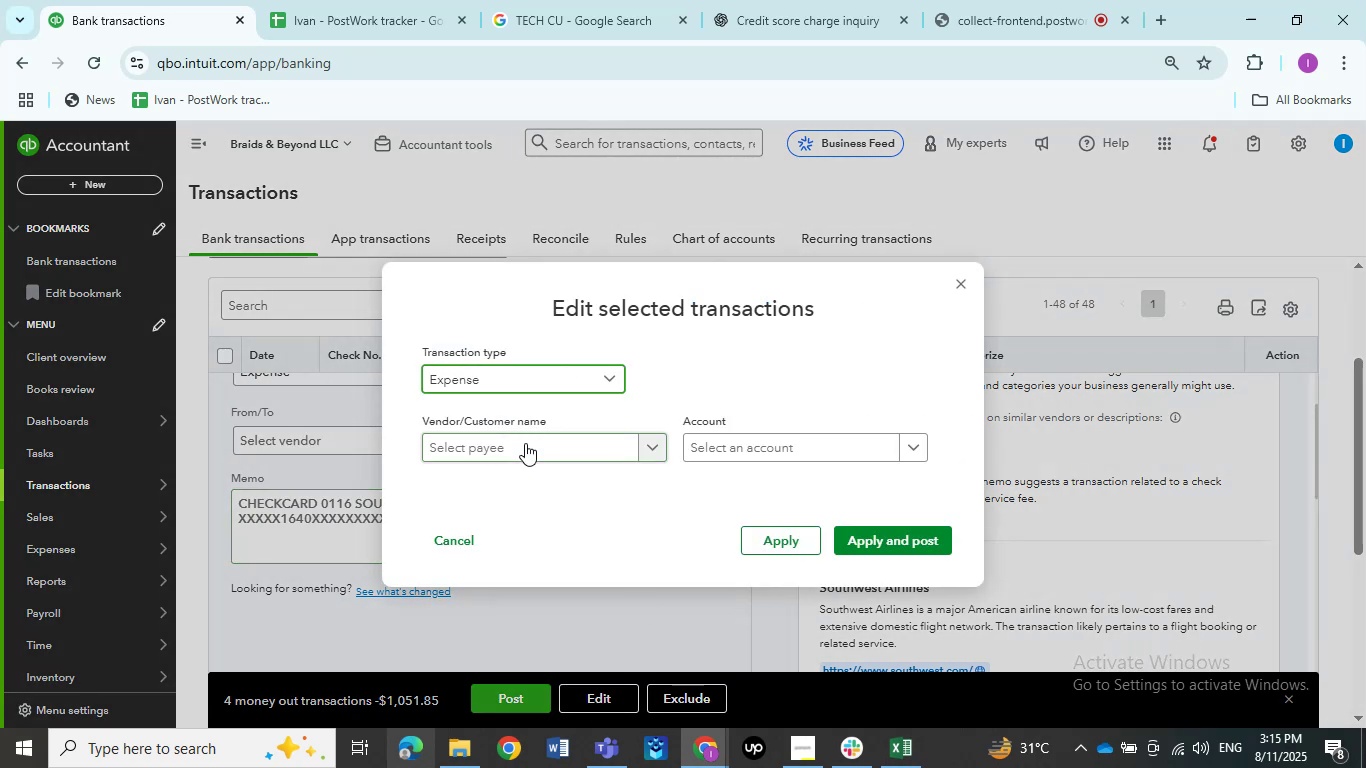 
key(Control+ControlLeft)
 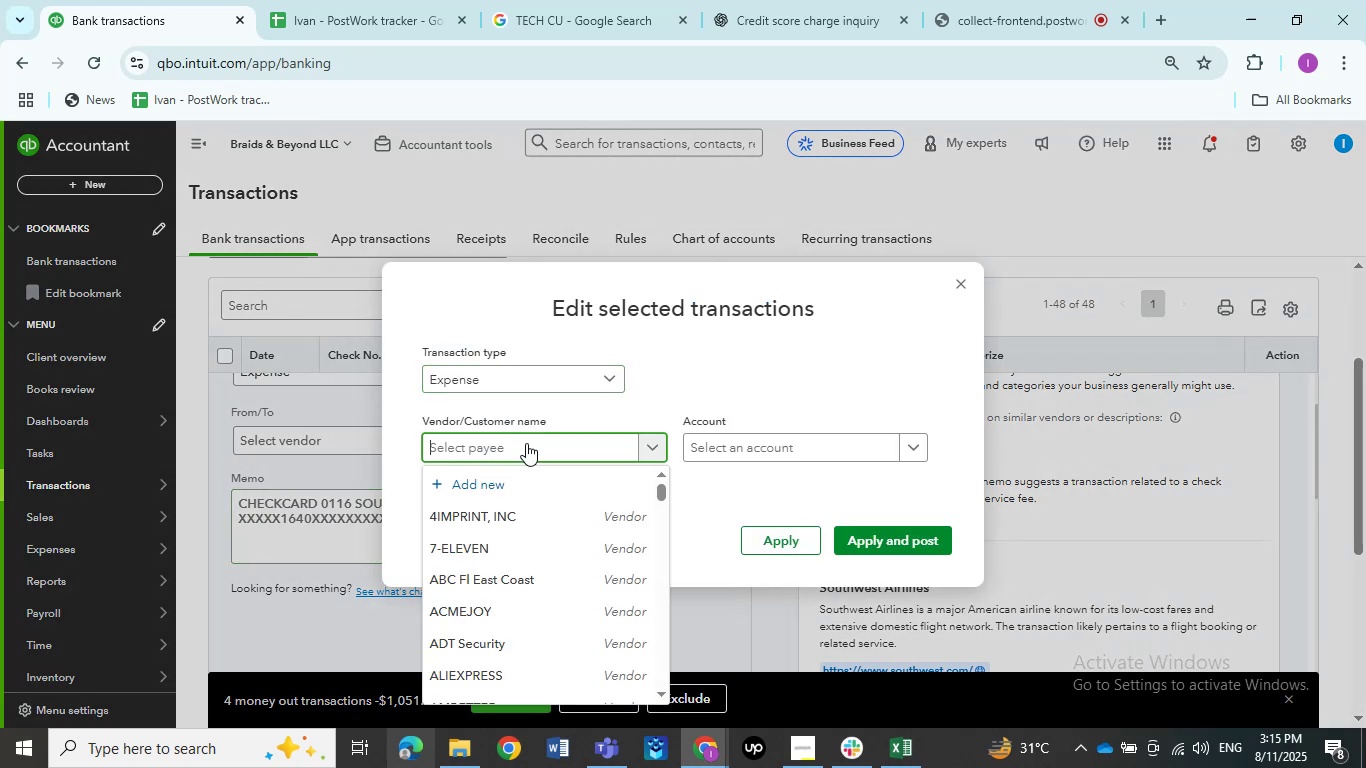 
key(Control+V)
 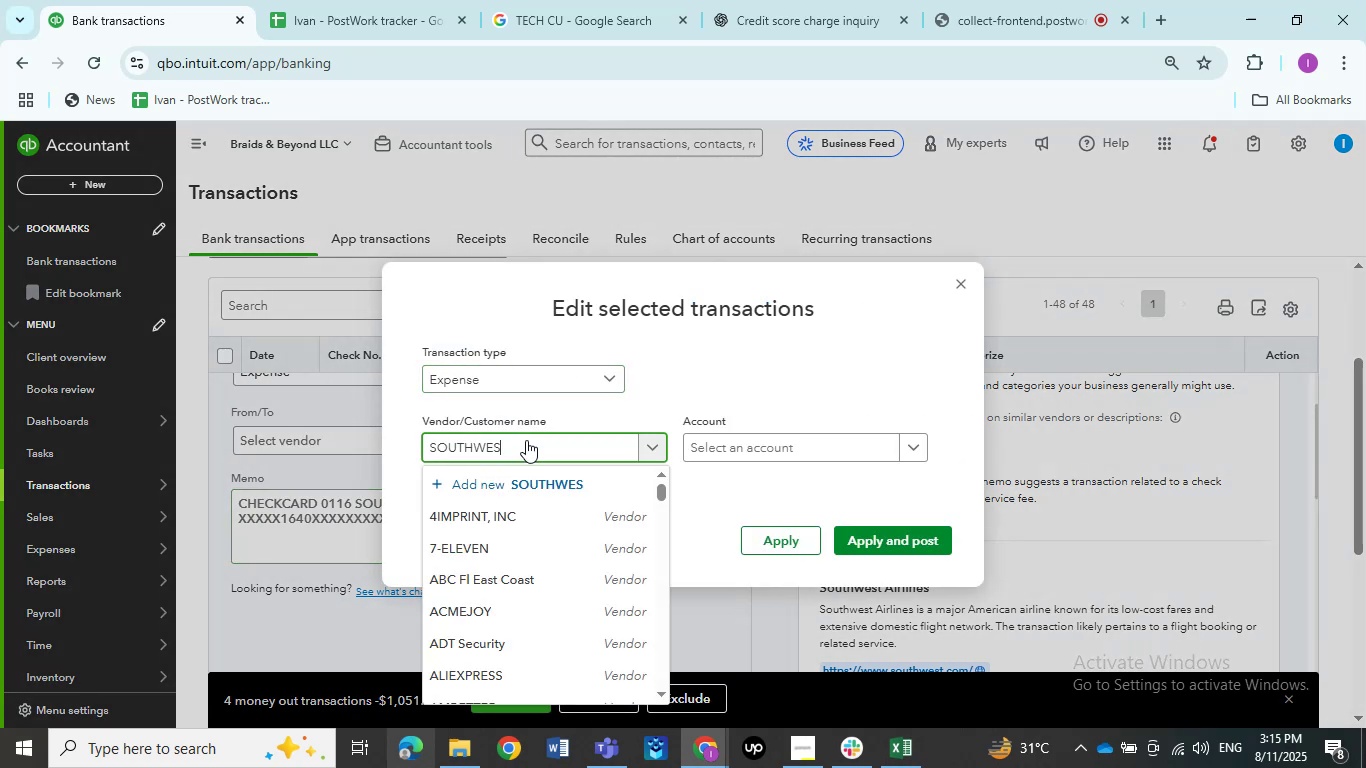 
type( Airplane)
 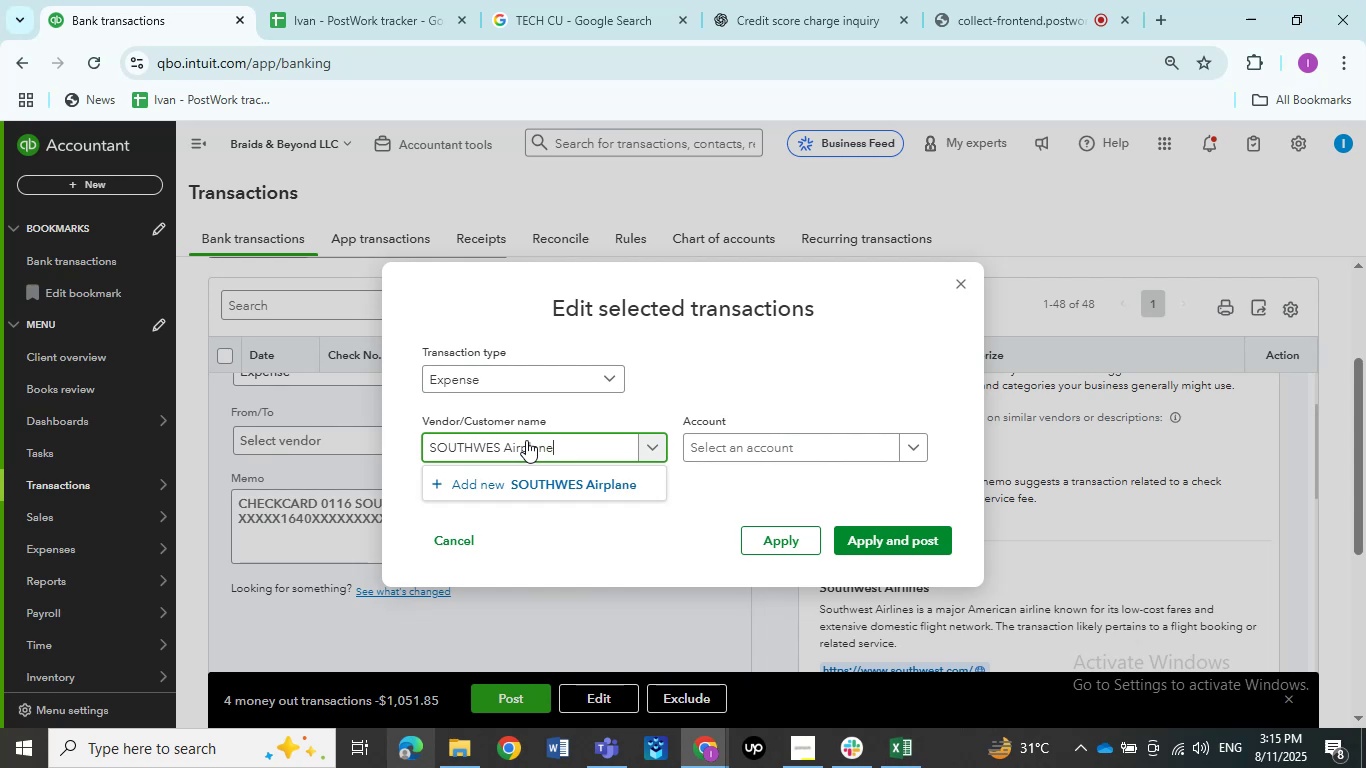 
left_click([618, 480])
 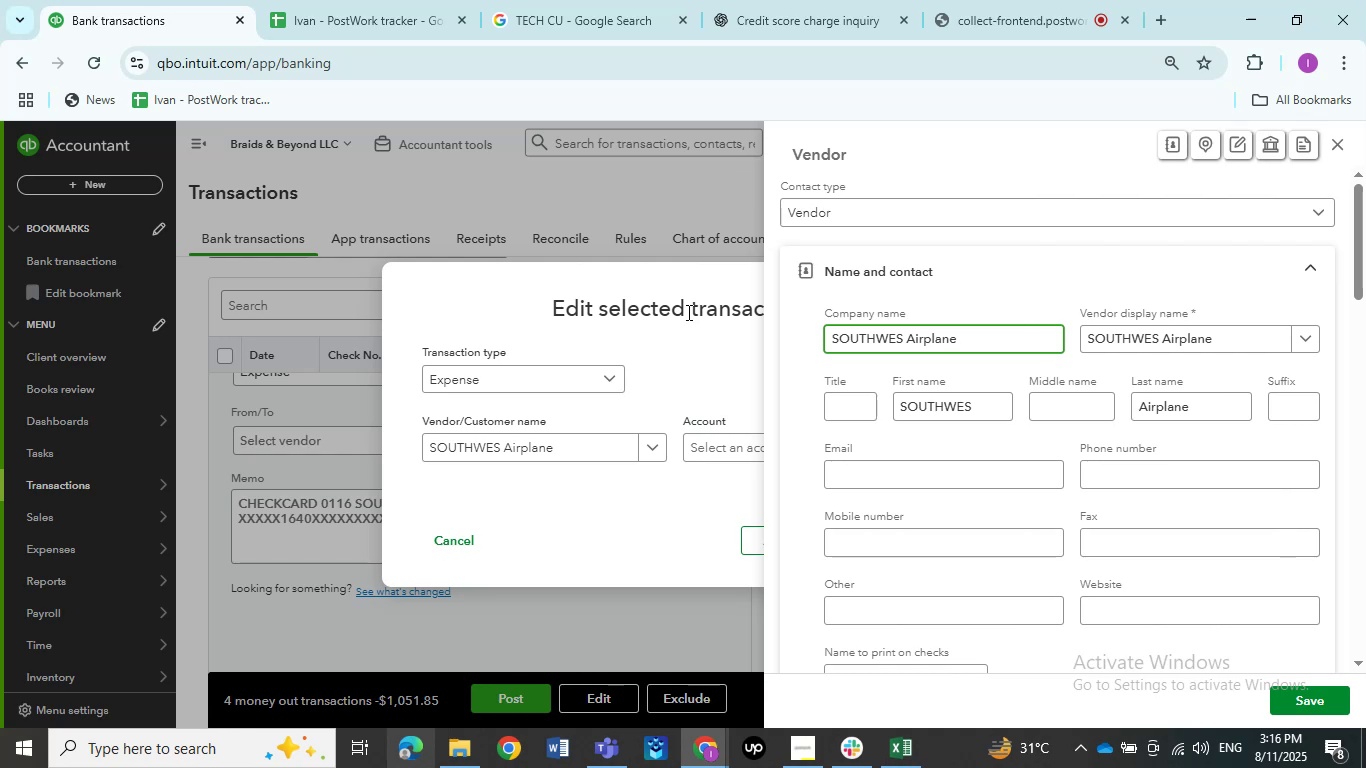 
wait(43.09)
 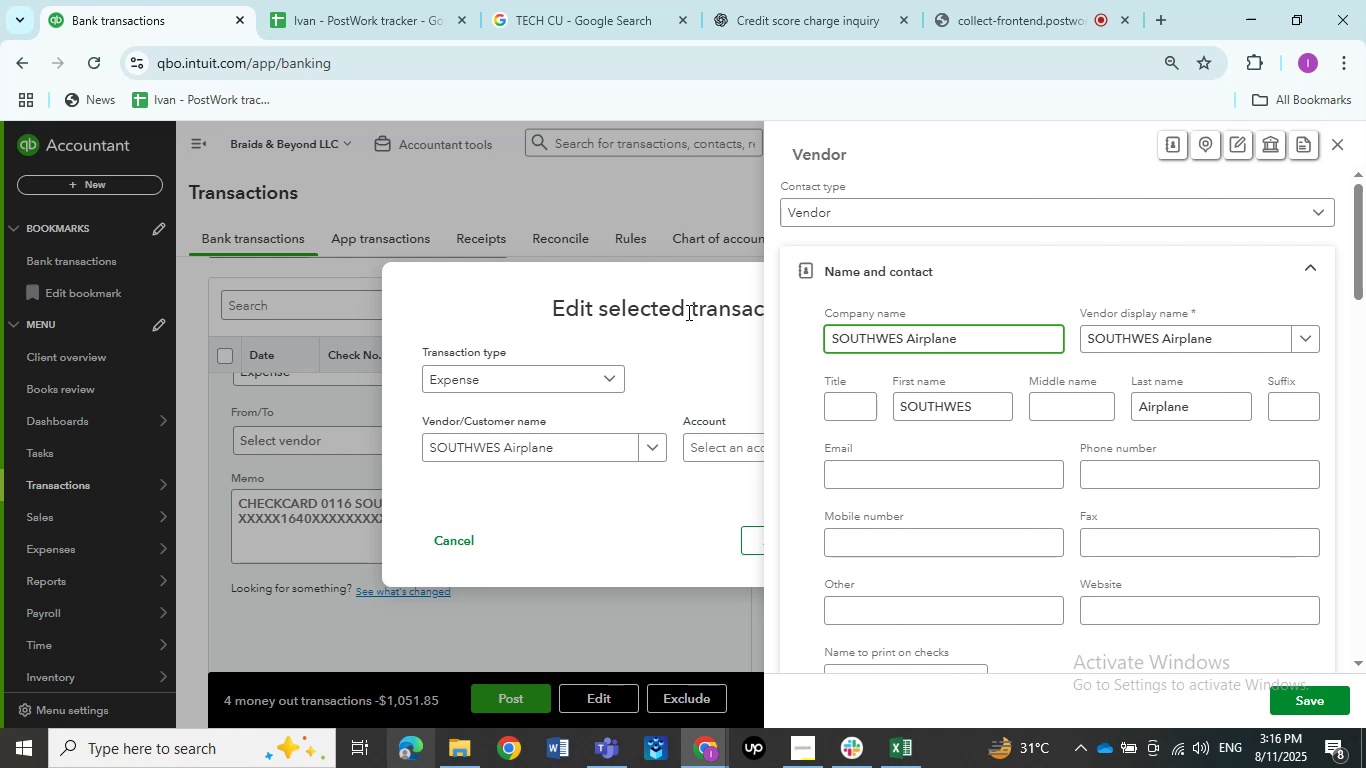 
left_click([1342, 694])
 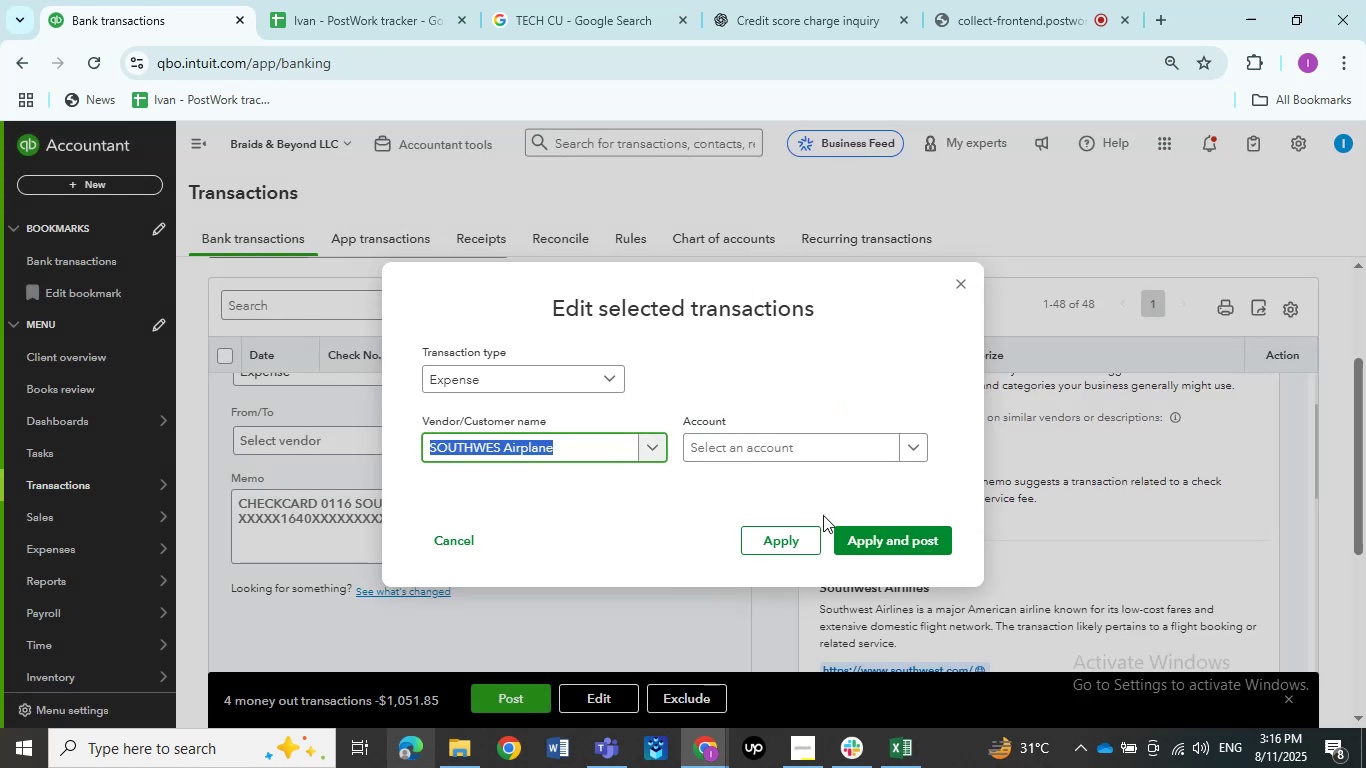 
left_click([762, 458])
 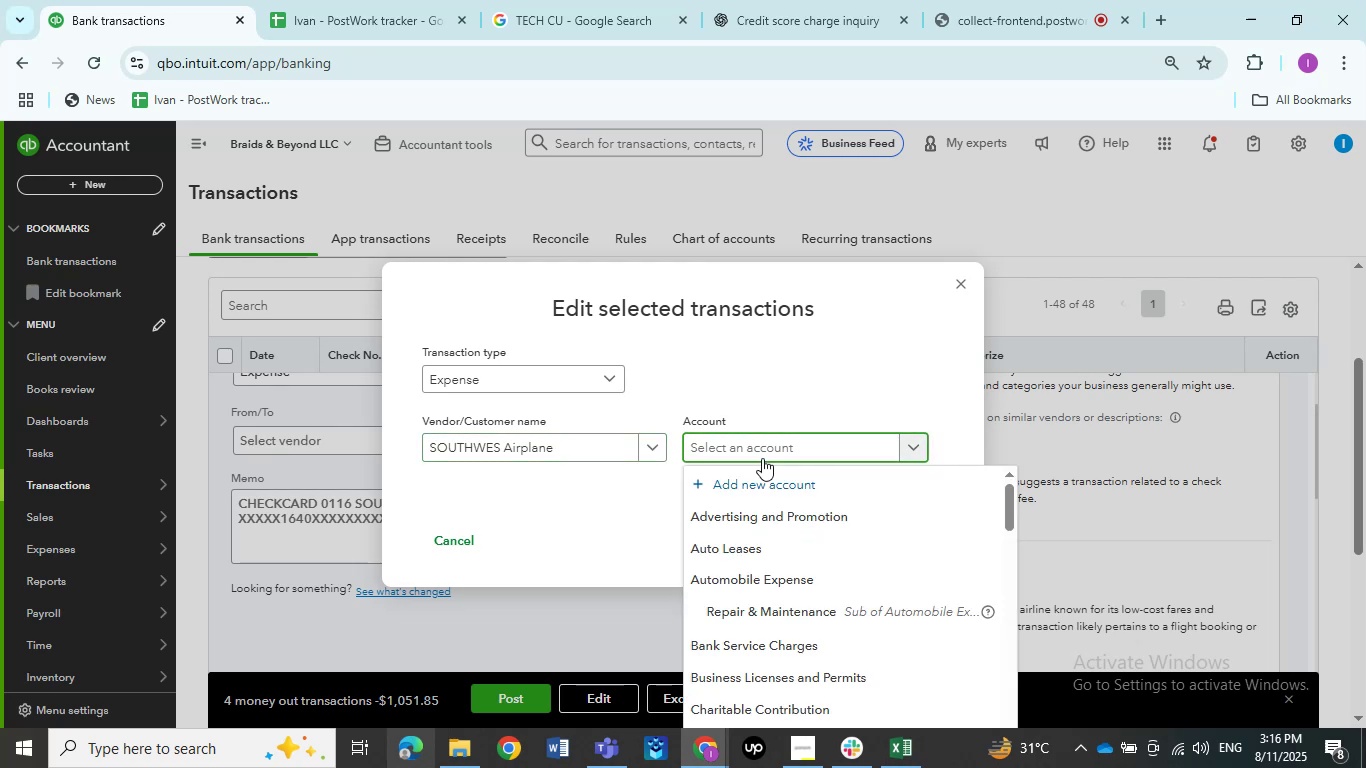 
wait(6.87)
 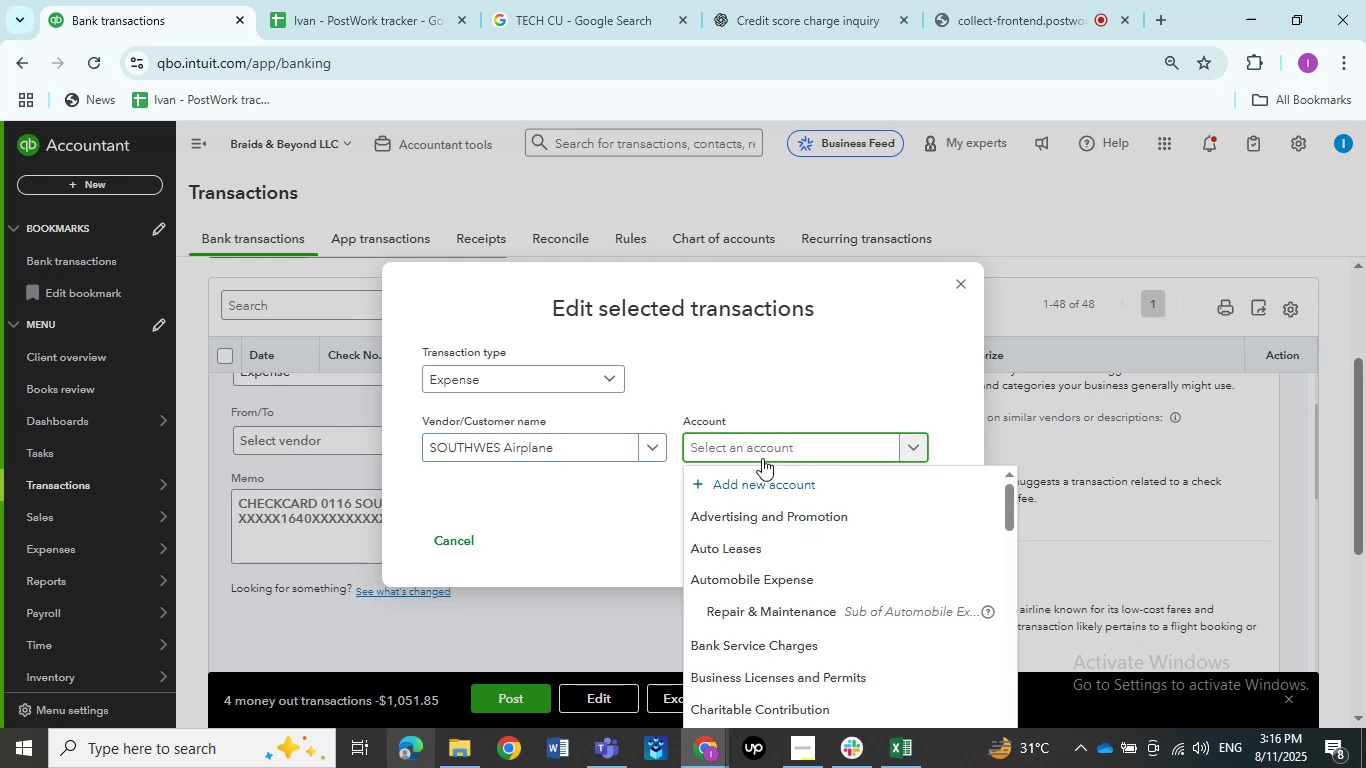 
type(Tra)
 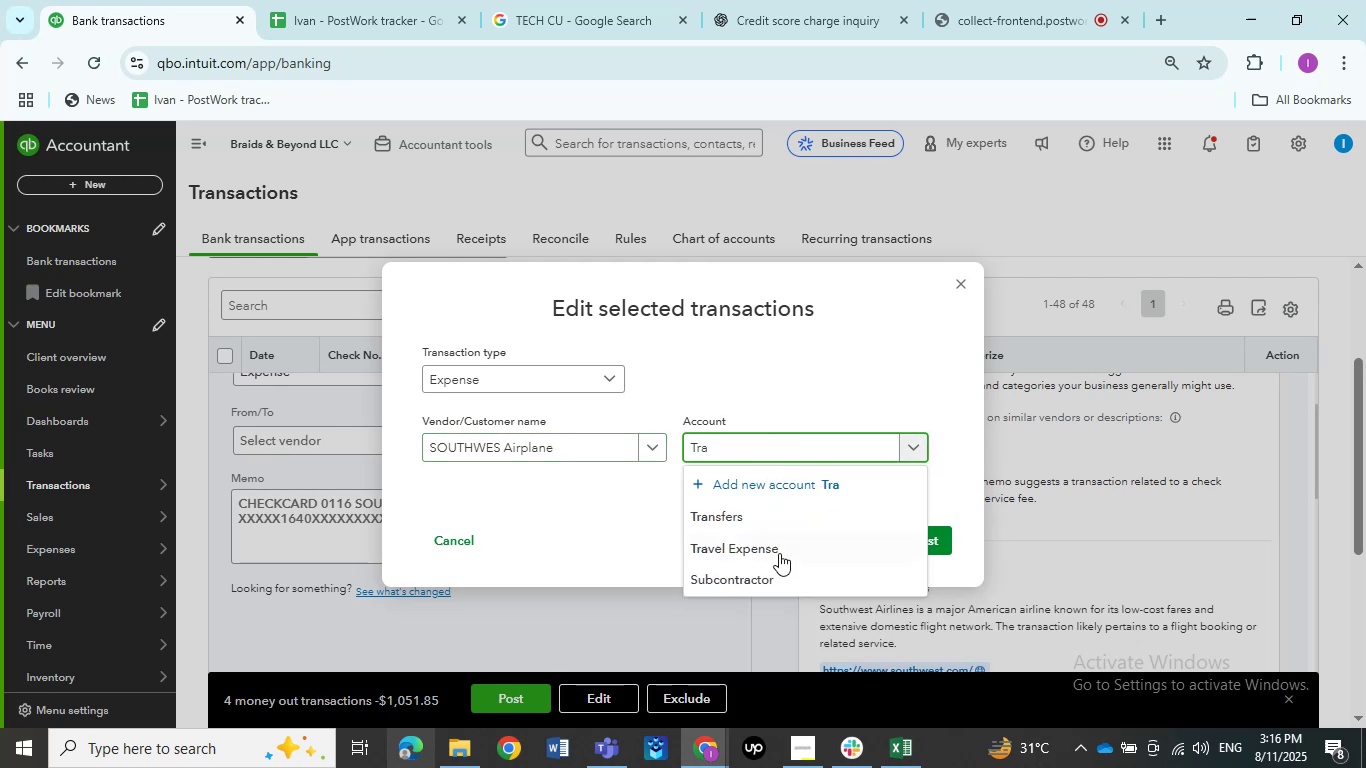 
left_click([784, 550])
 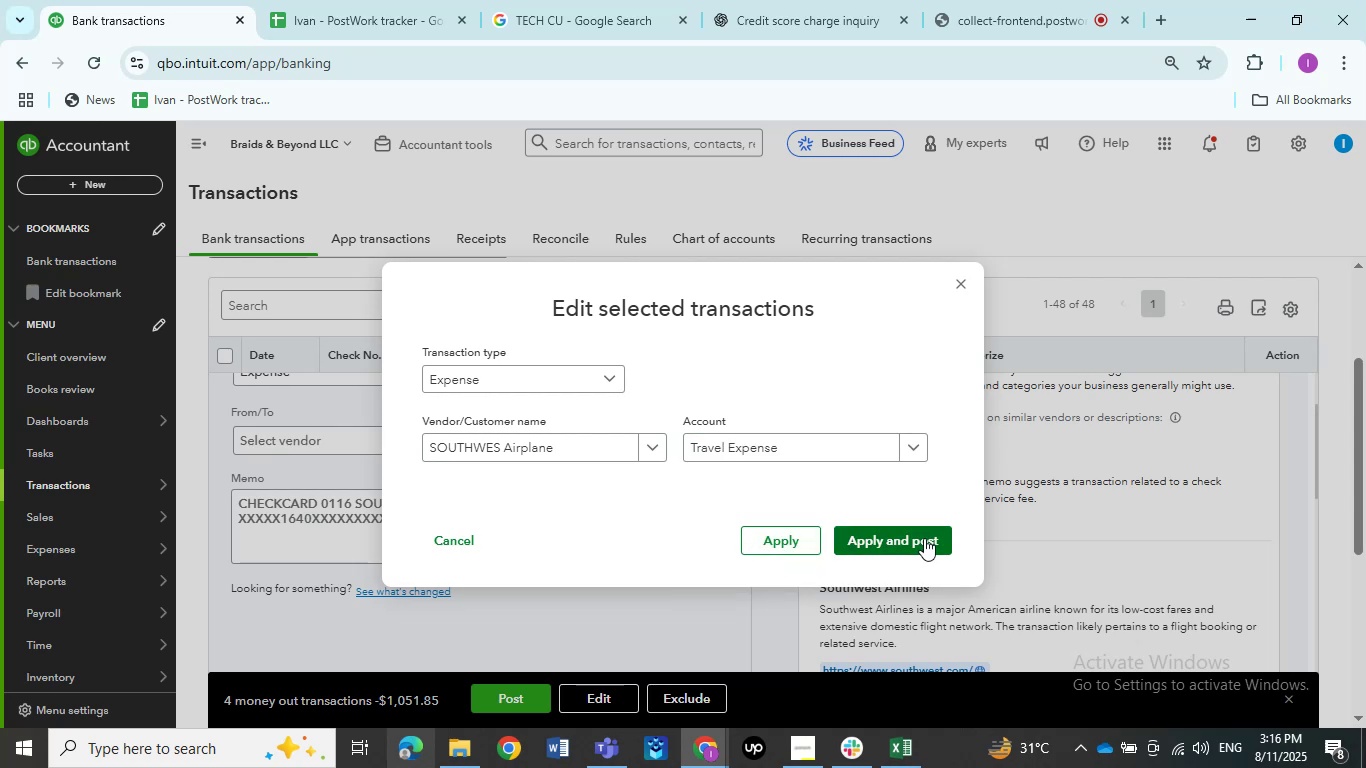 
left_click([924, 538])
 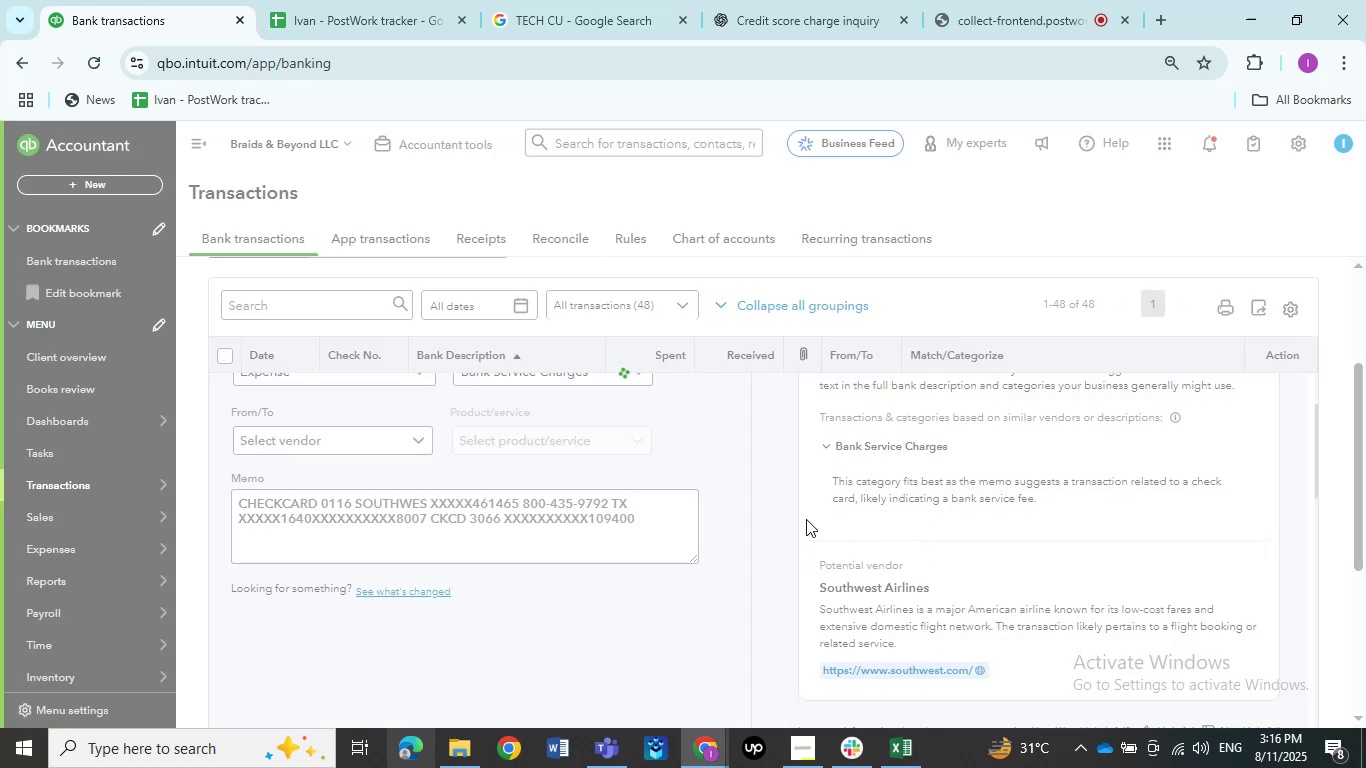 
scroll: coordinate [716, 534], scroll_direction: up, amount: 7.0
 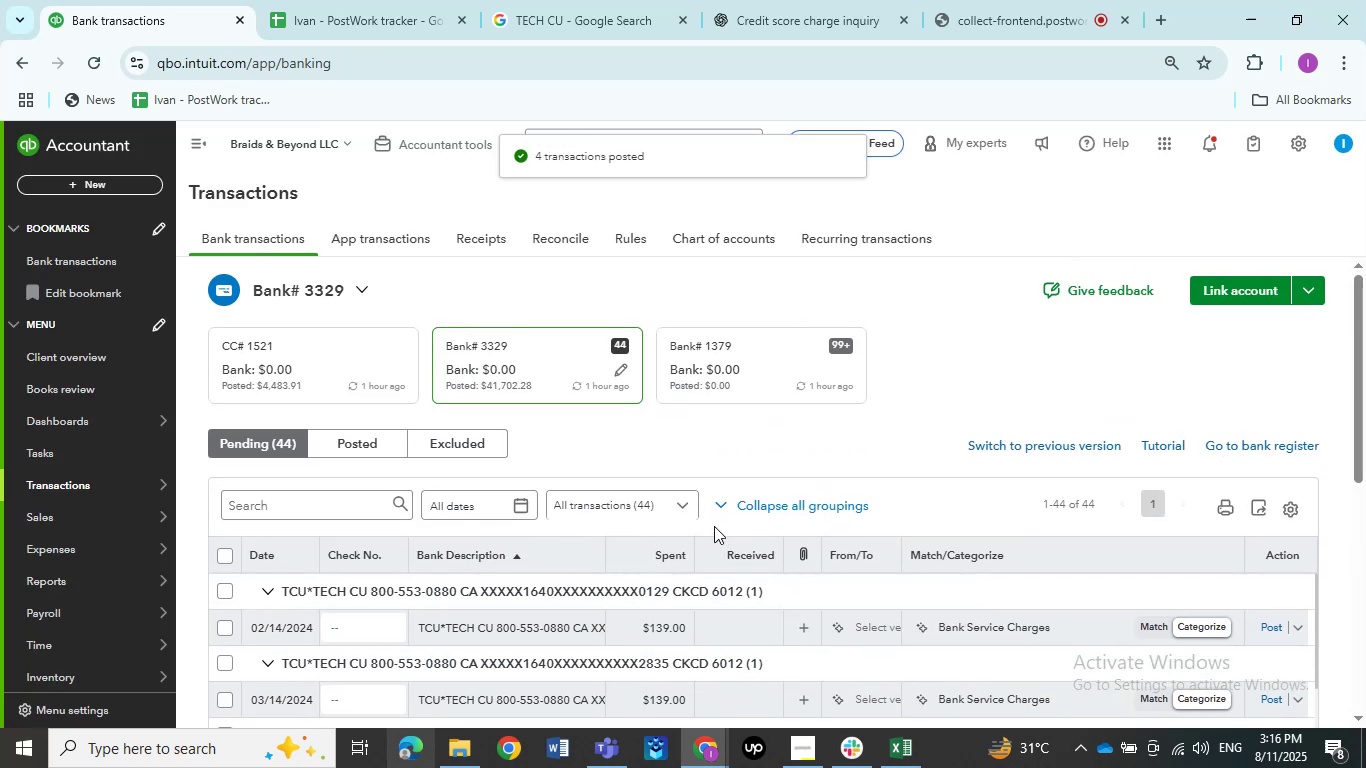 
scroll: coordinate [708, 522], scroll_direction: down, amount: 1.0
 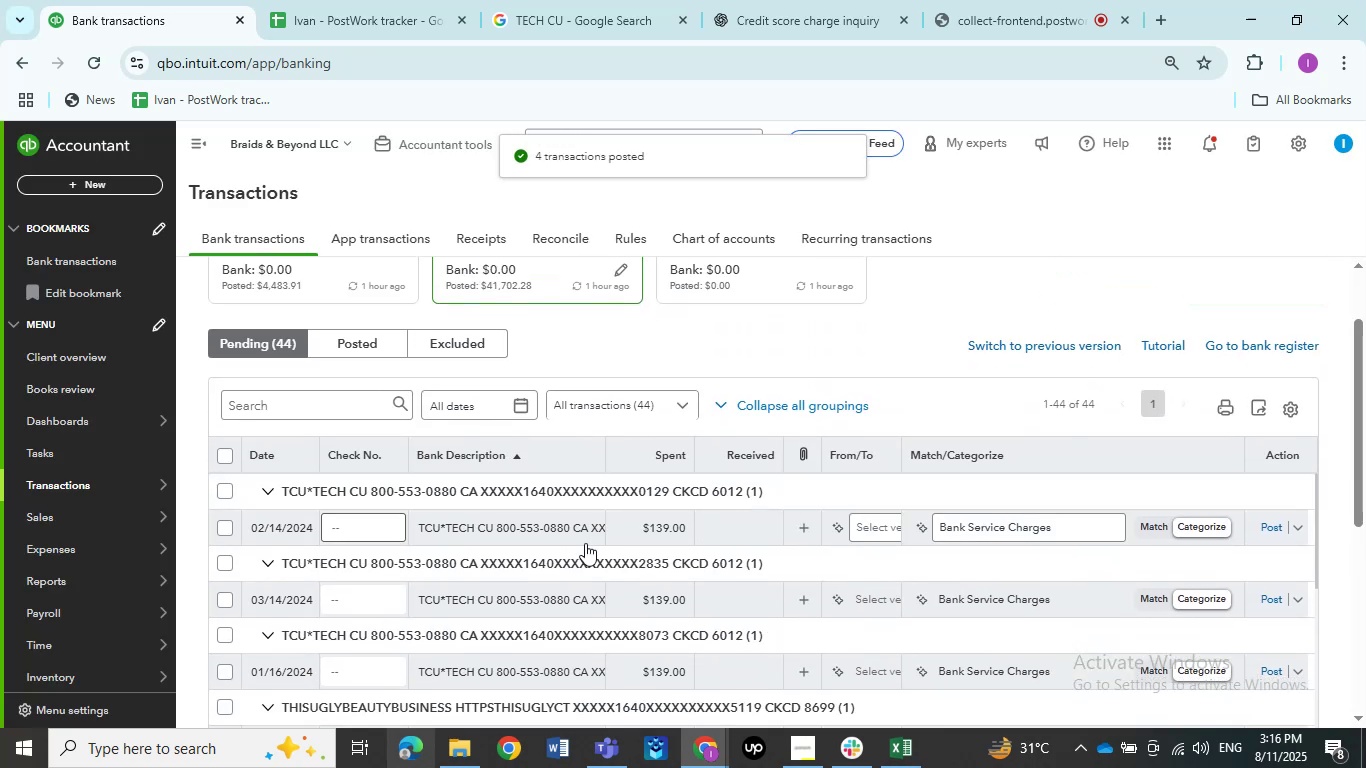 
left_click([563, 541])
 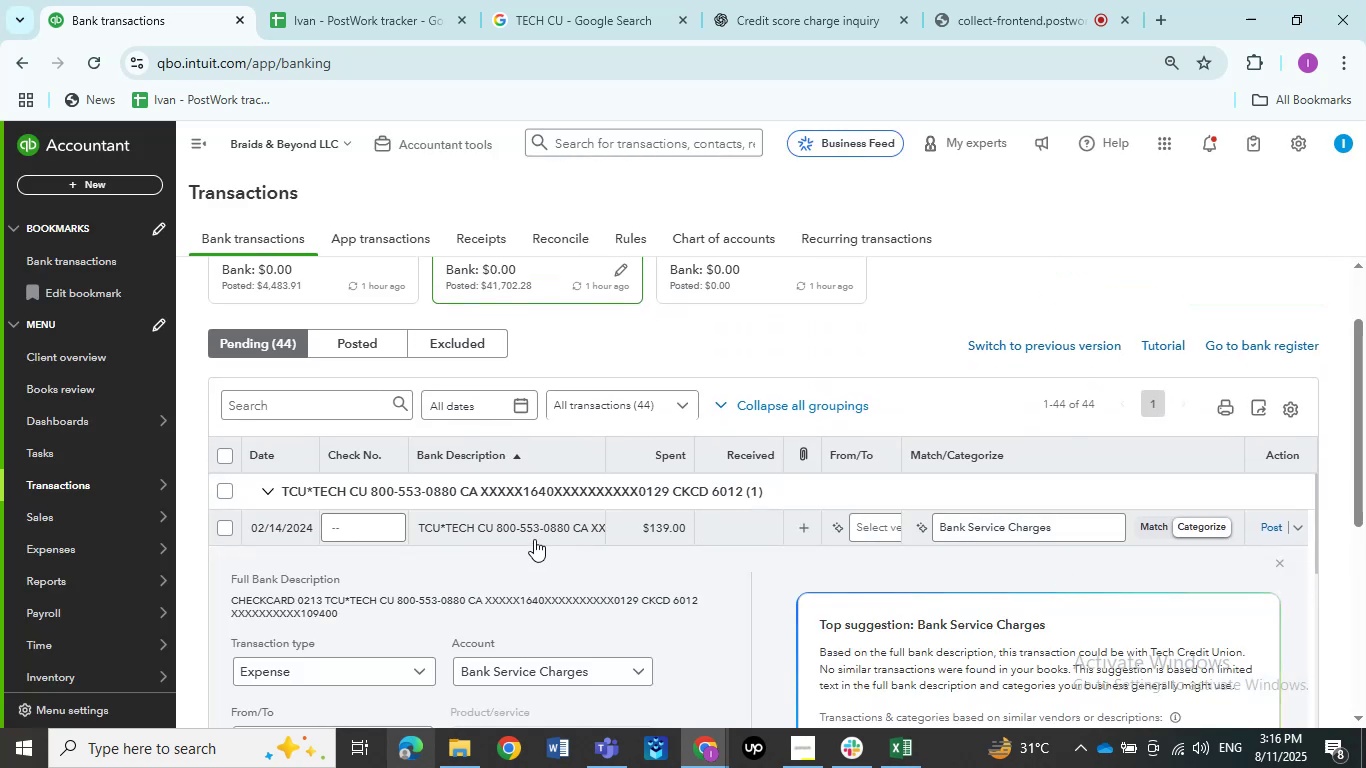 
left_click([534, 539])
 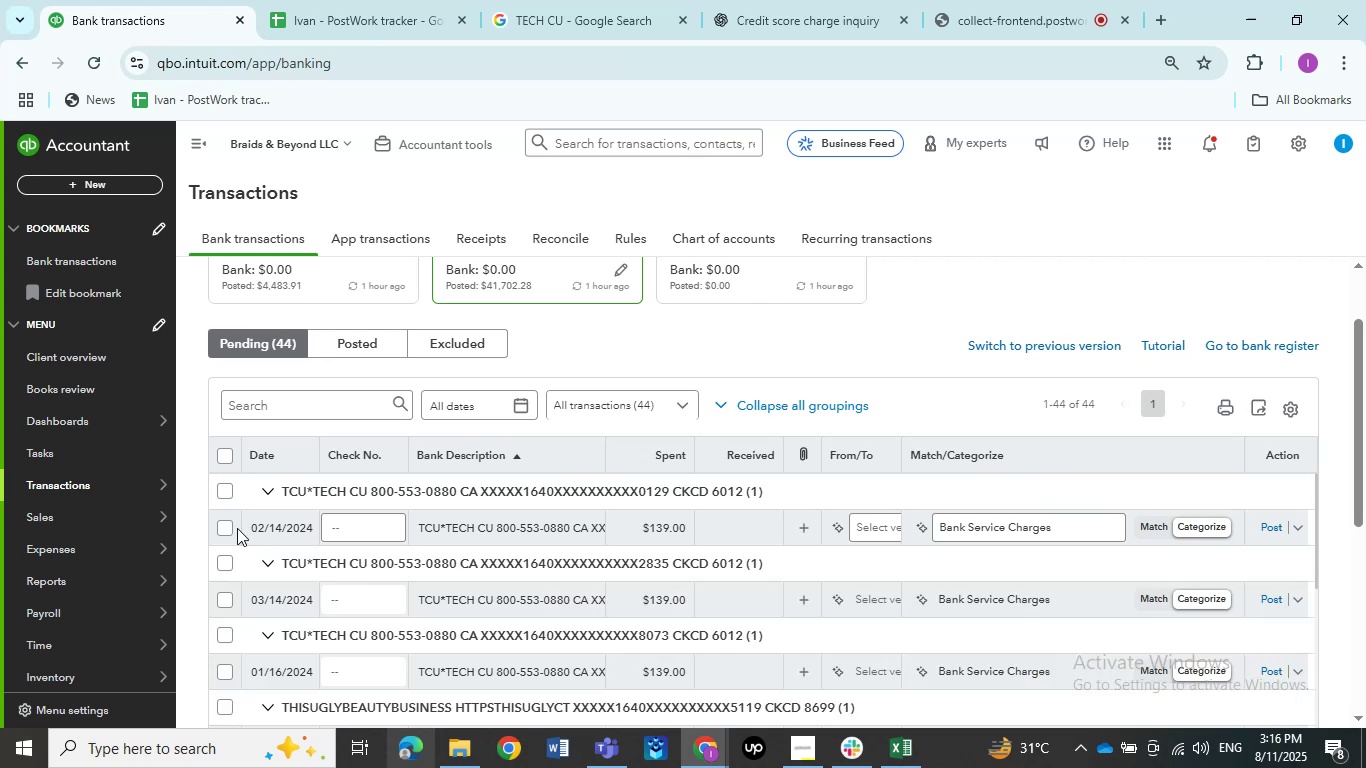 
left_click([221, 528])
 